 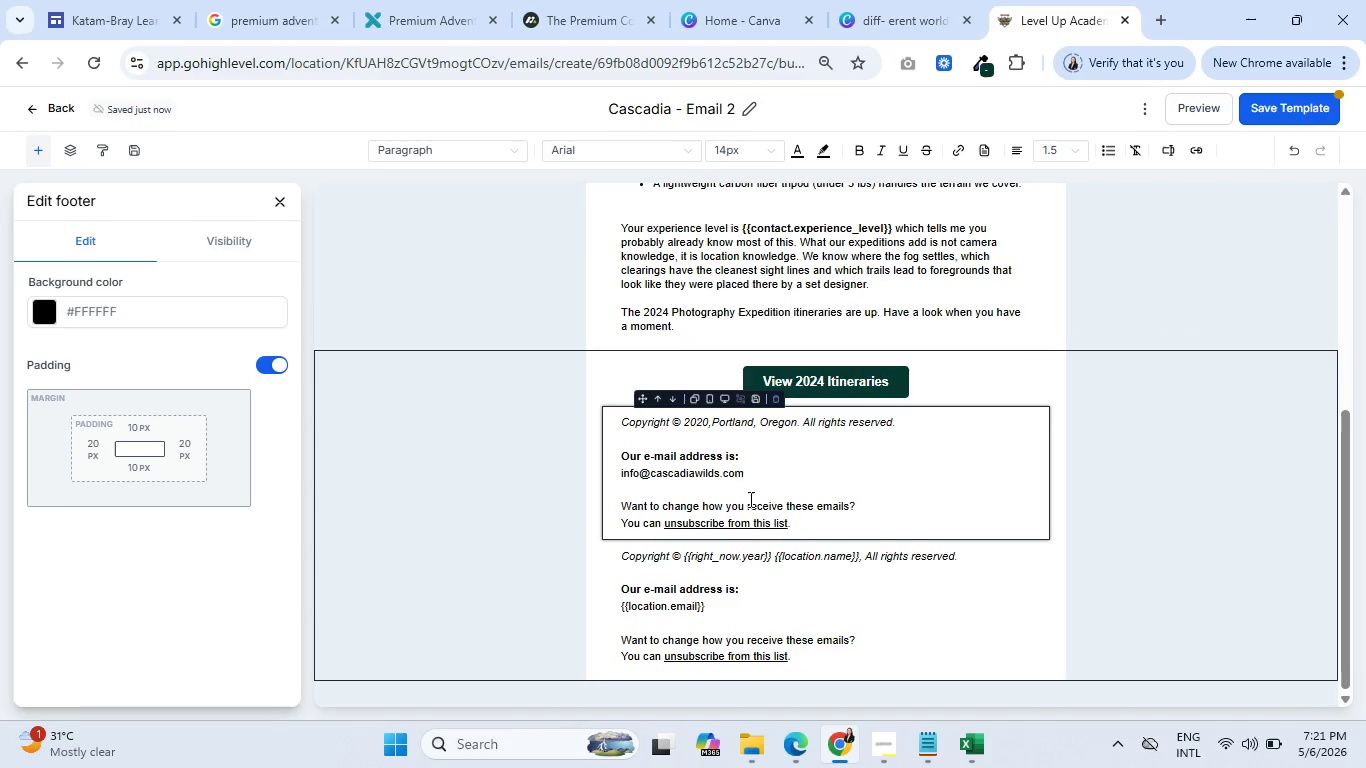 
left_click([775, 535])
 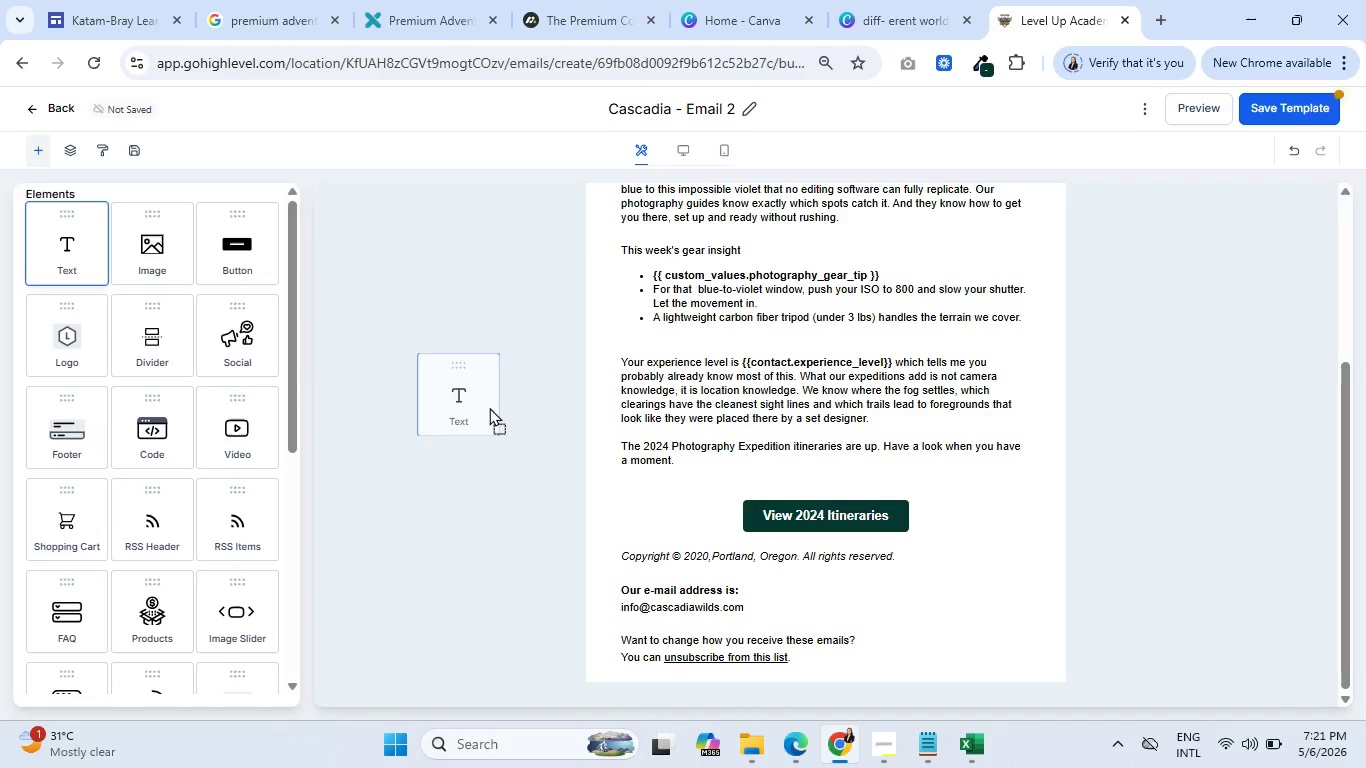 
wait(10.66)
 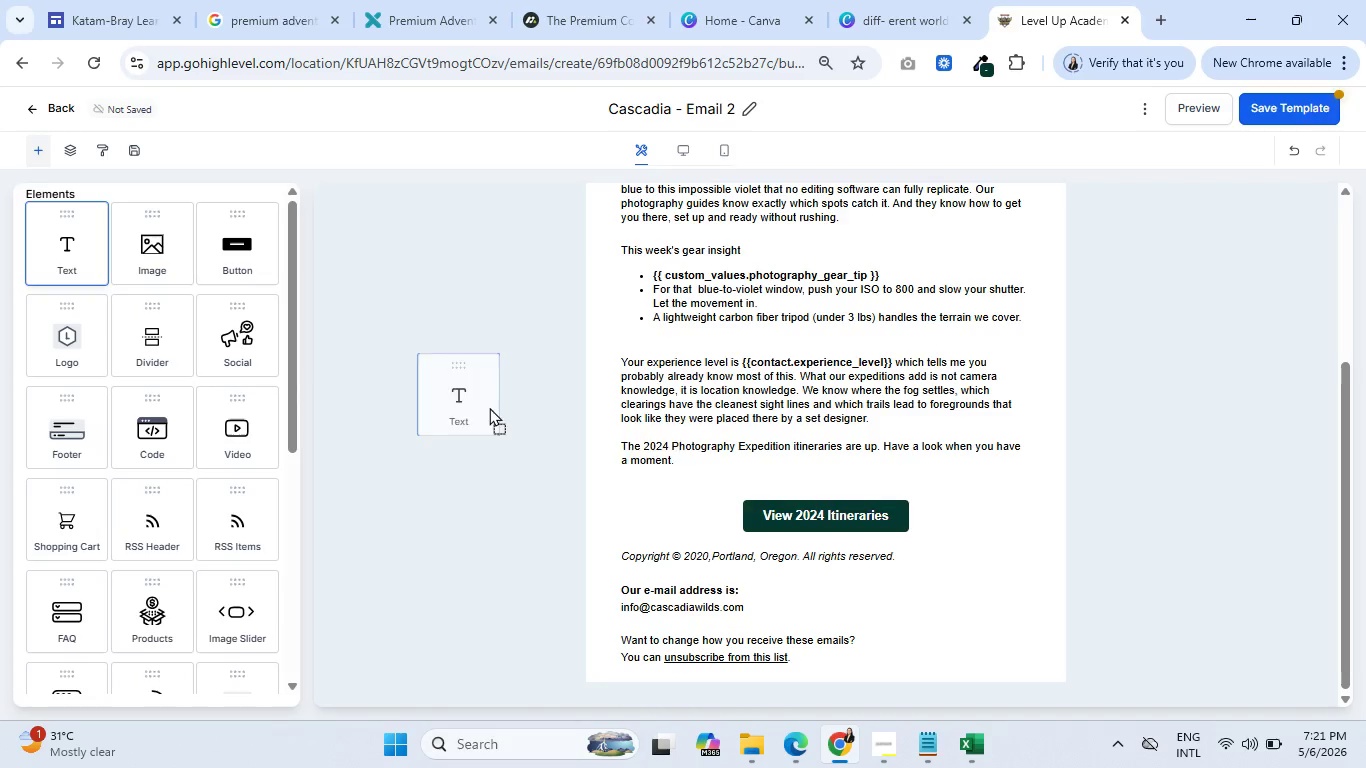 
left_click_drag(start_coordinate=[63, 246], to_coordinate=[662, 544])
 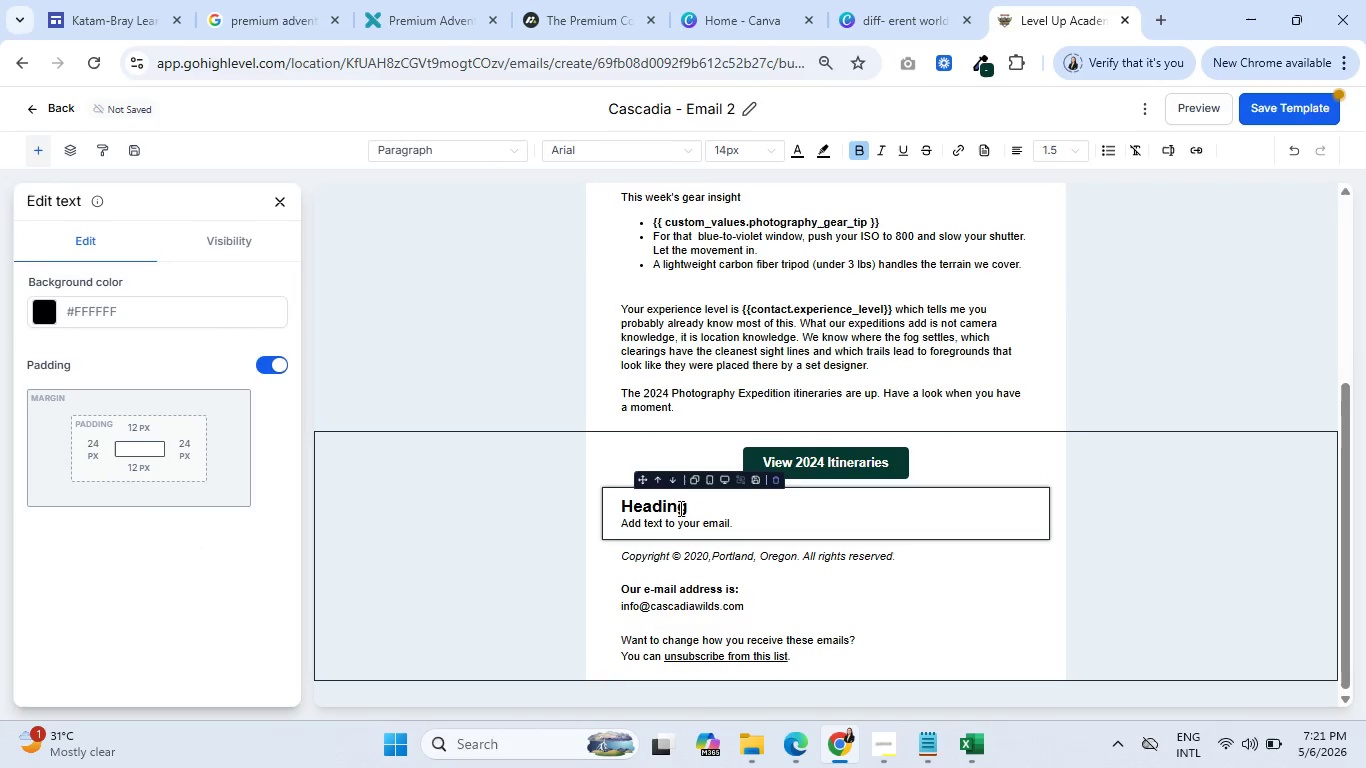 
left_click_drag(start_coordinate=[694, 505], to_coordinate=[602, 503])
 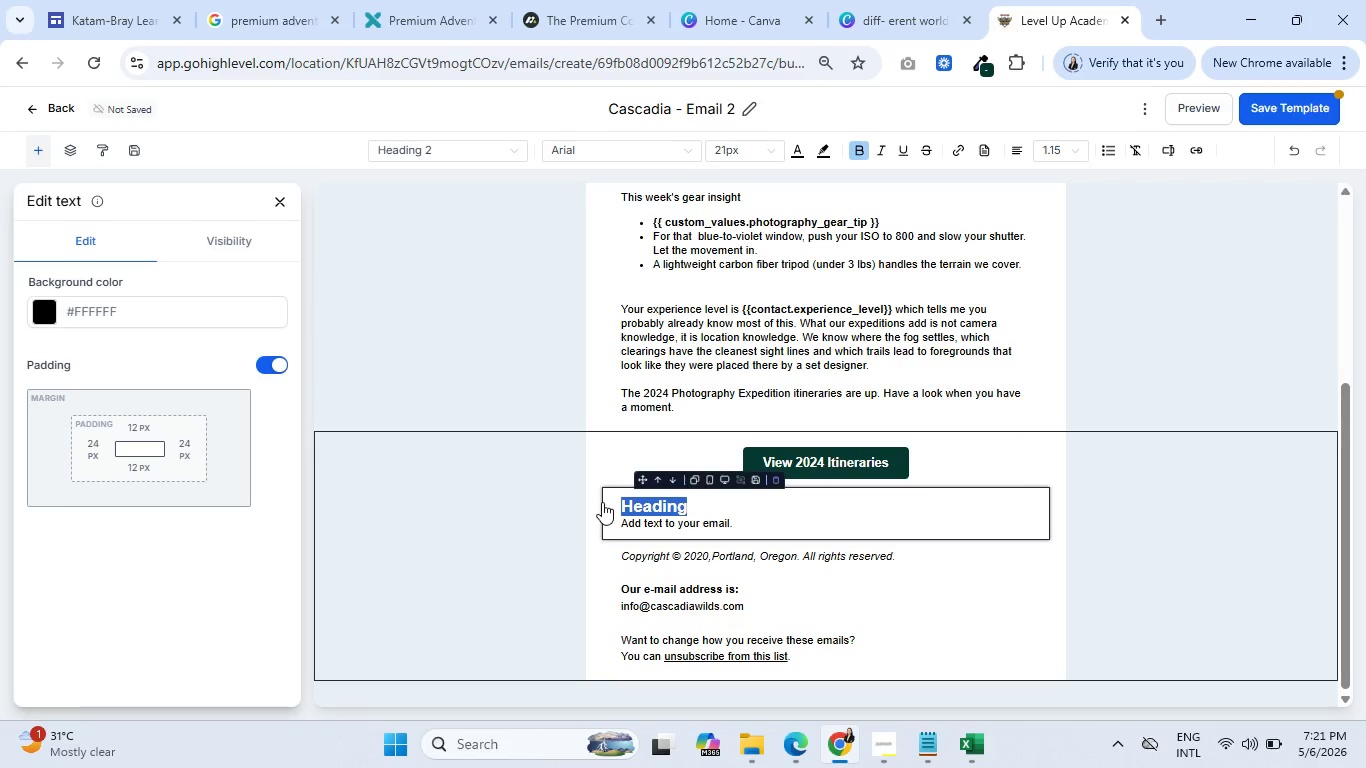 
key(Backspace)
 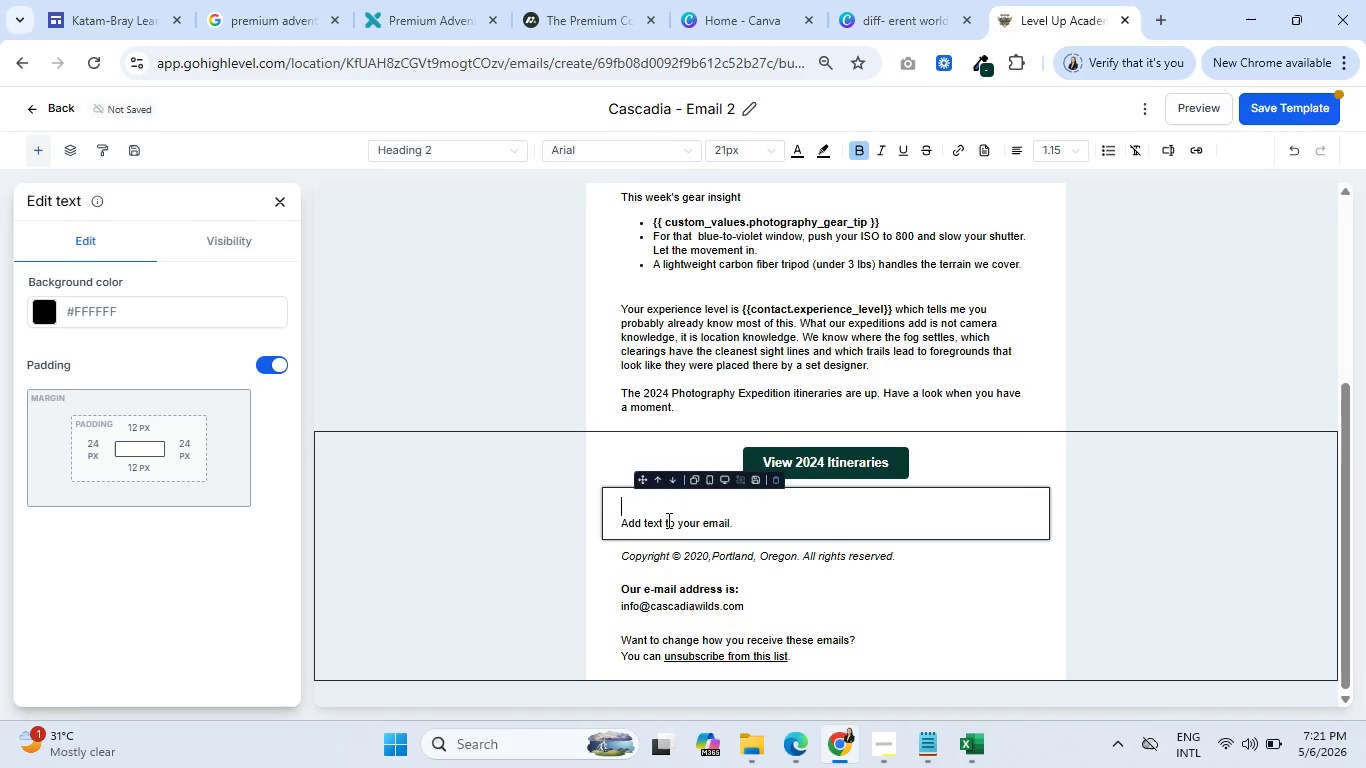 
key(Delete)
 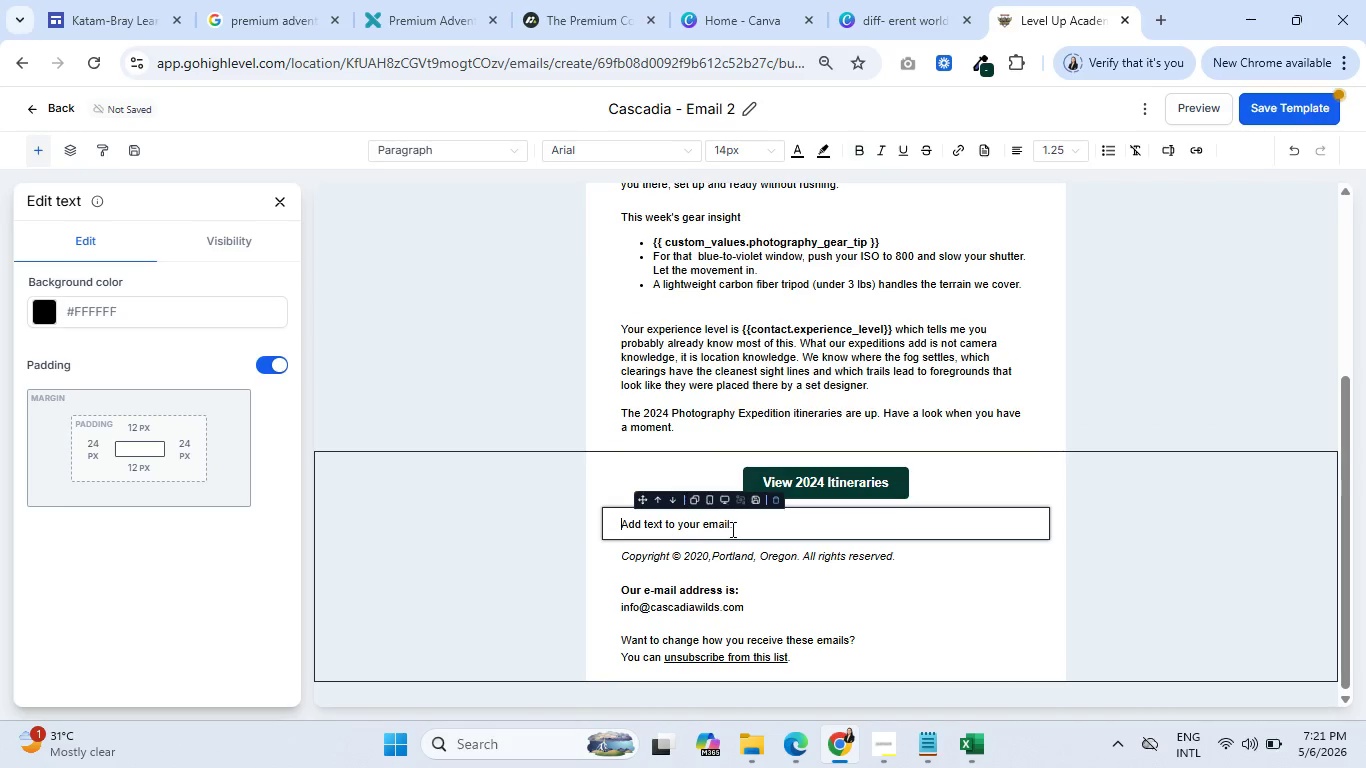 
left_click_drag(start_coordinate=[732, 528], to_coordinate=[599, 526])
 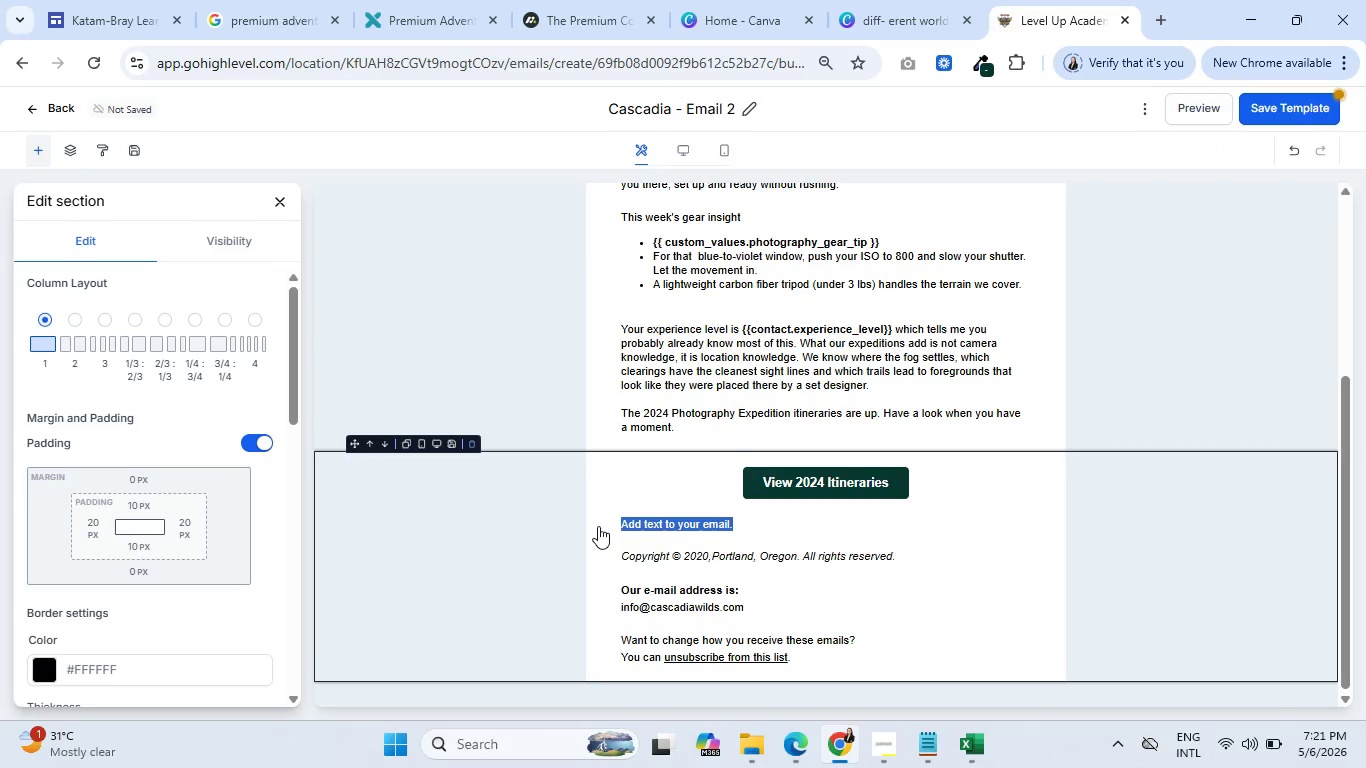 
key(Enter)
 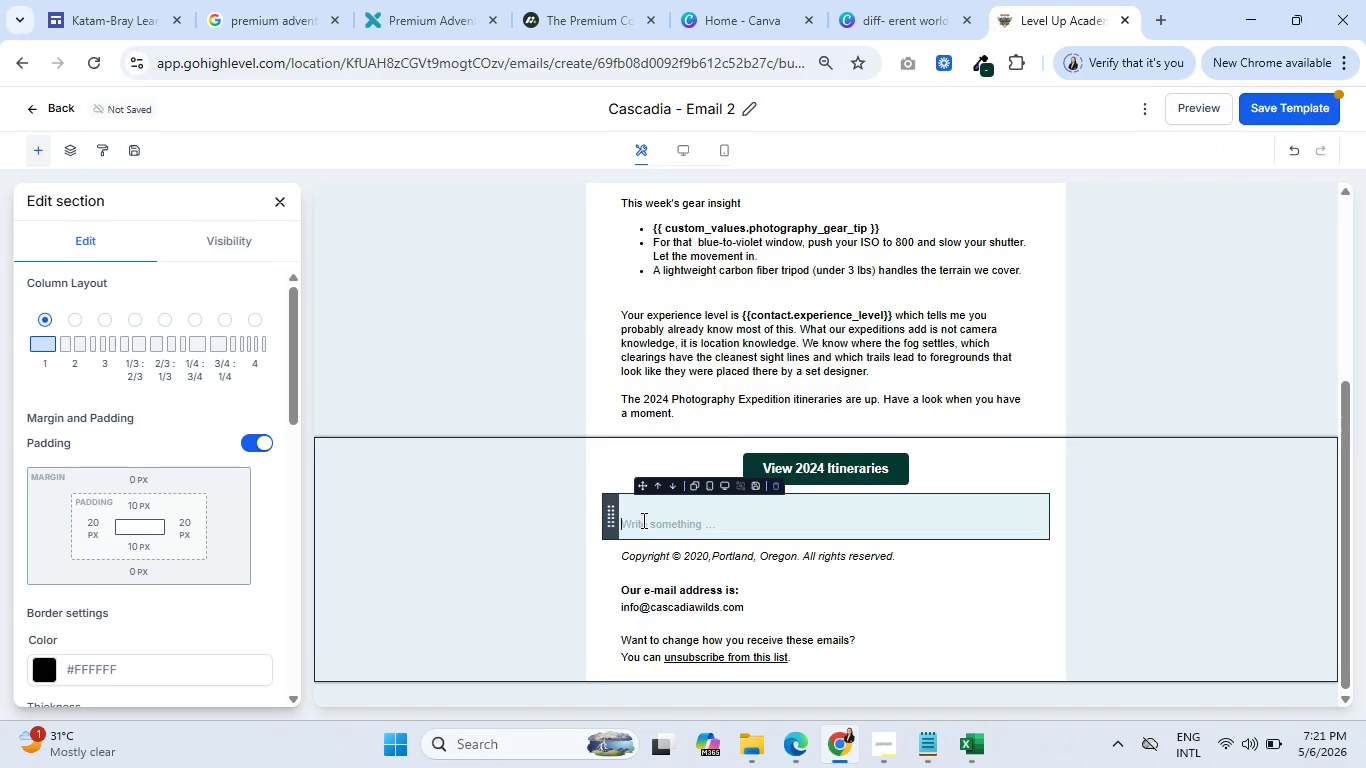 
key(Enter)
 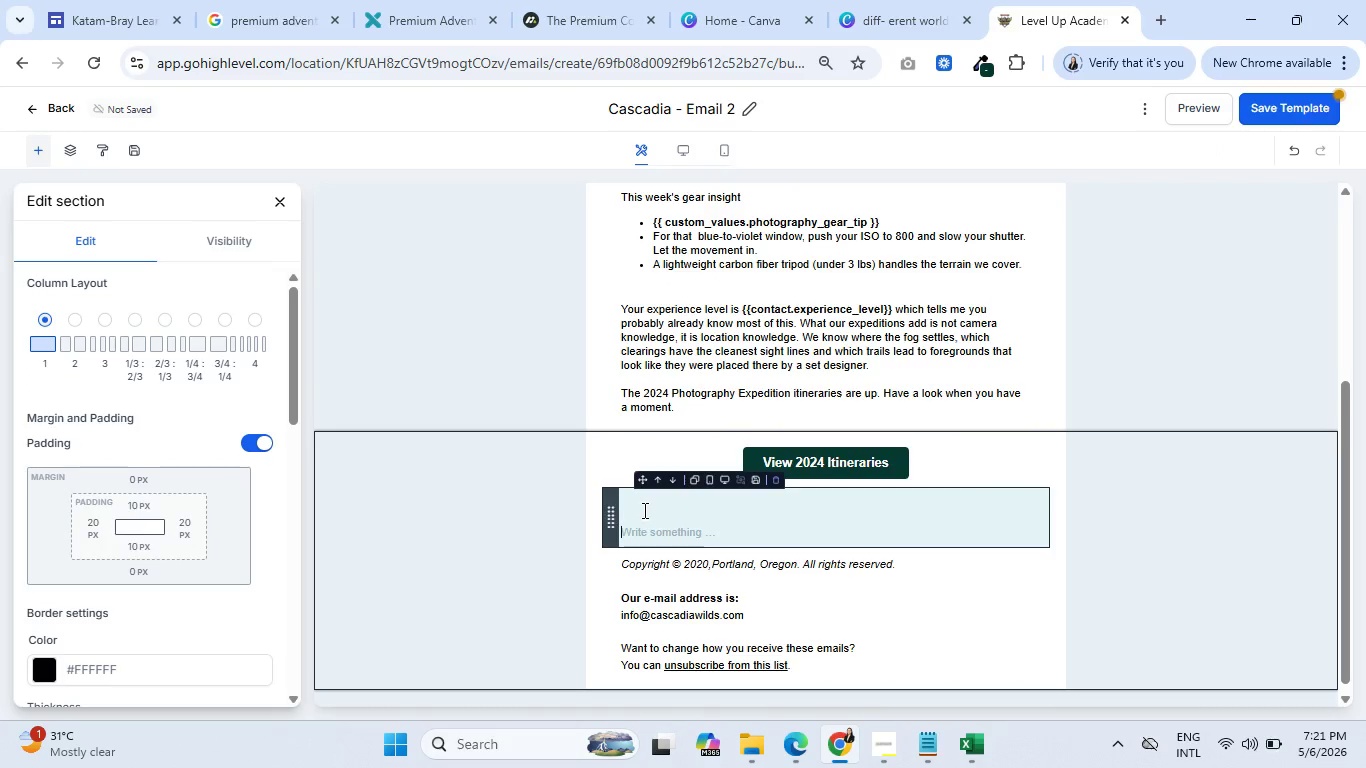 
left_click([643, 510])
 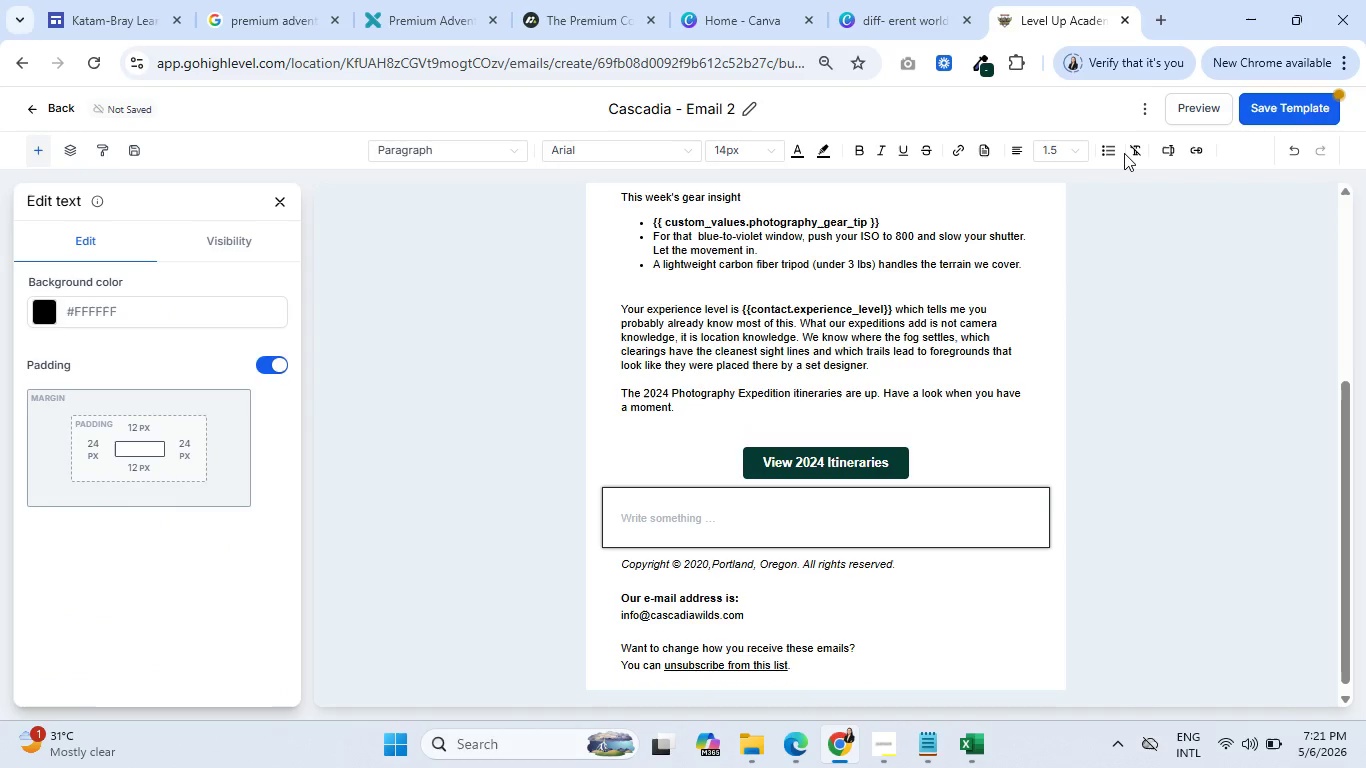 
left_click([1170, 156])
 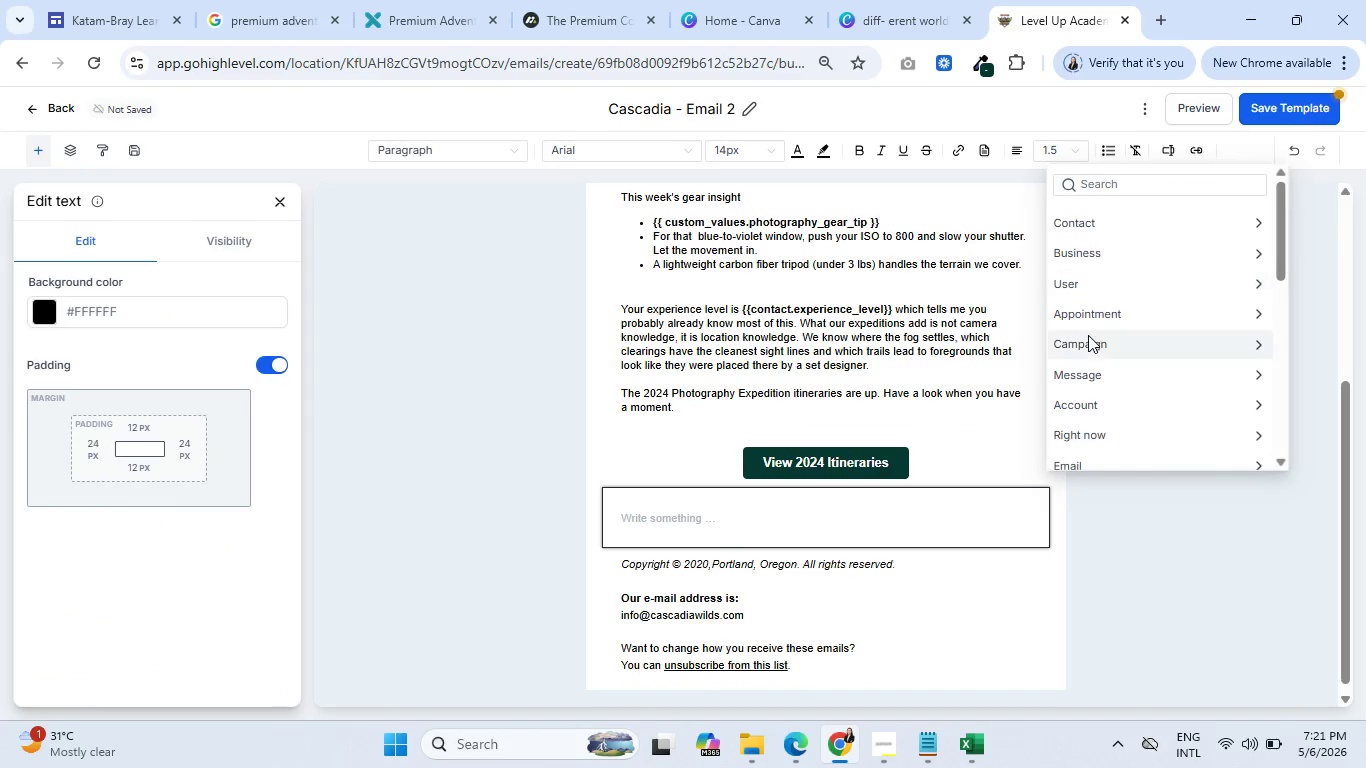 
scroll: coordinate [1121, 455], scroll_direction: down, amount: 4.0
 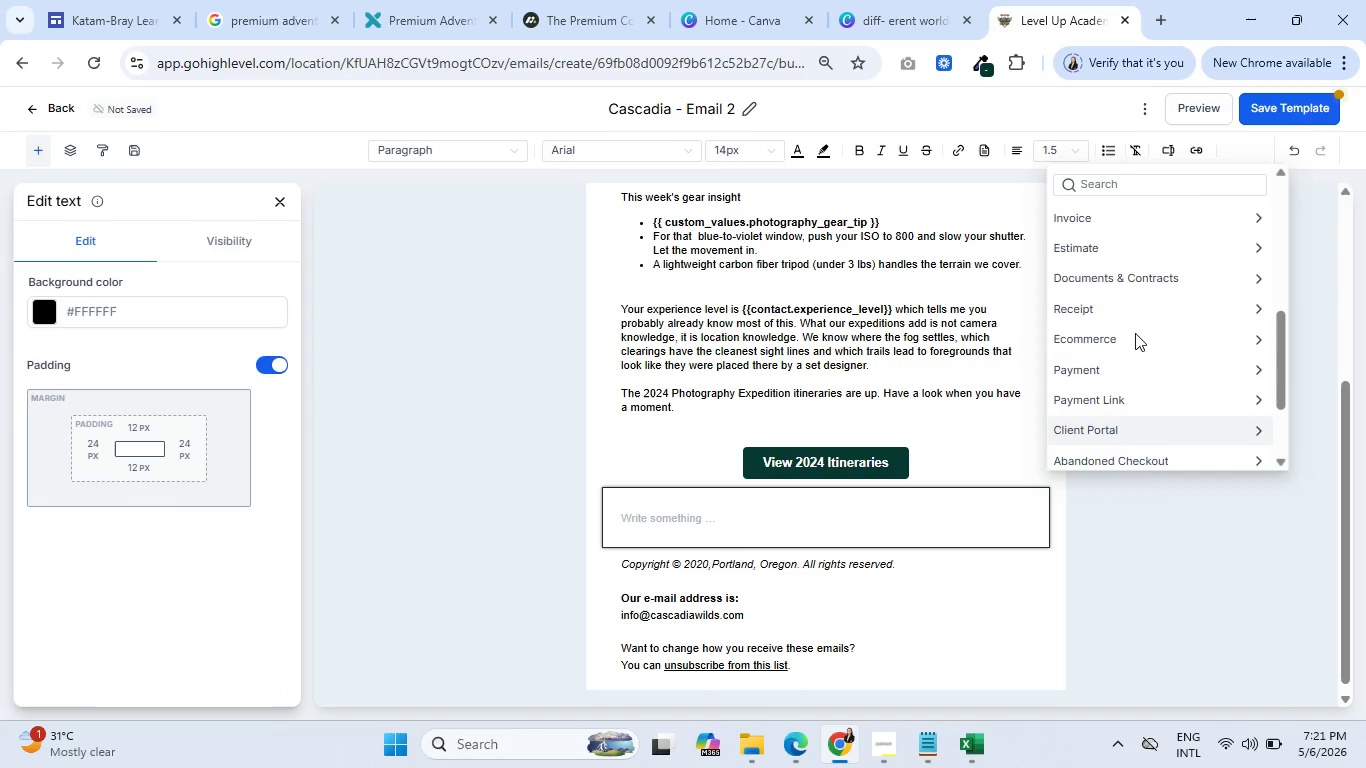 
scroll: coordinate [1137, 242], scroll_direction: up, amount: 5.0
 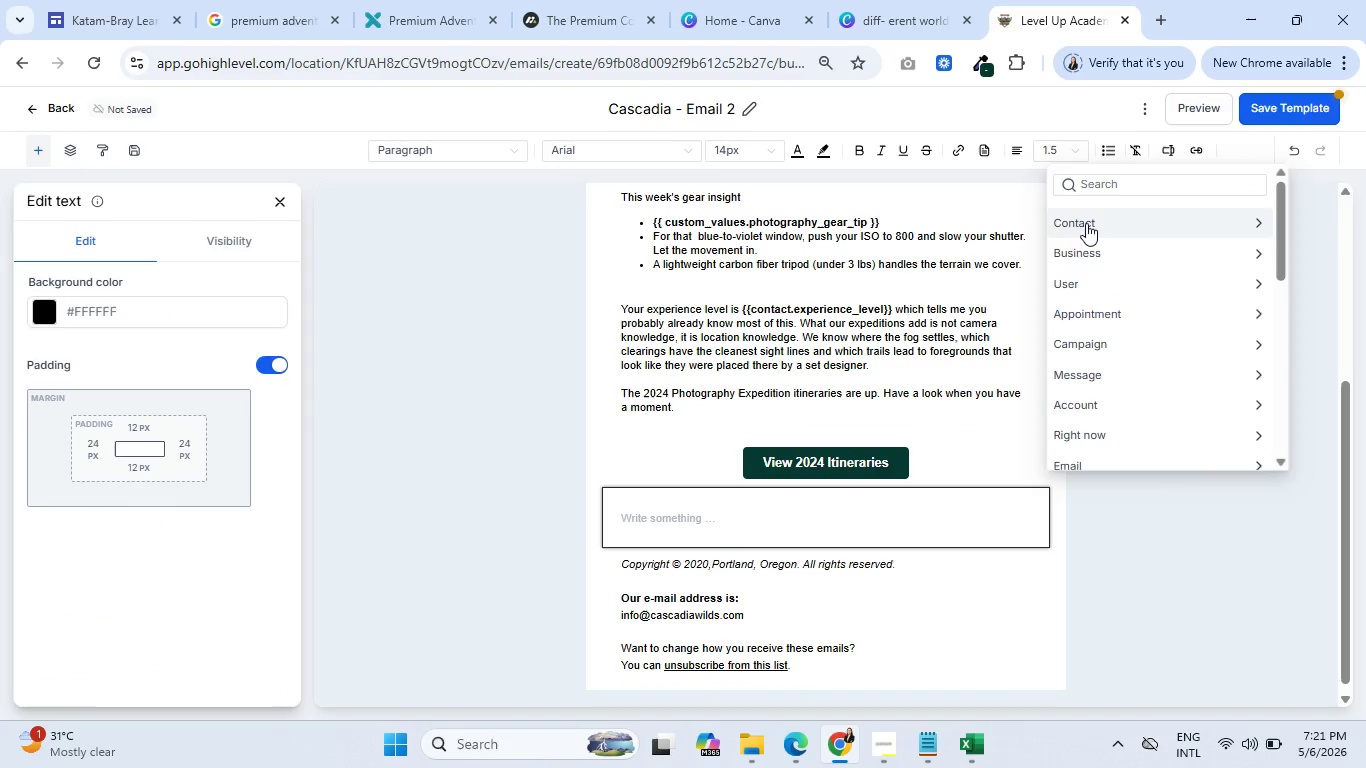 
scroll: coordinate [1102, 306], scroll_direction: down, amount: 7.0
 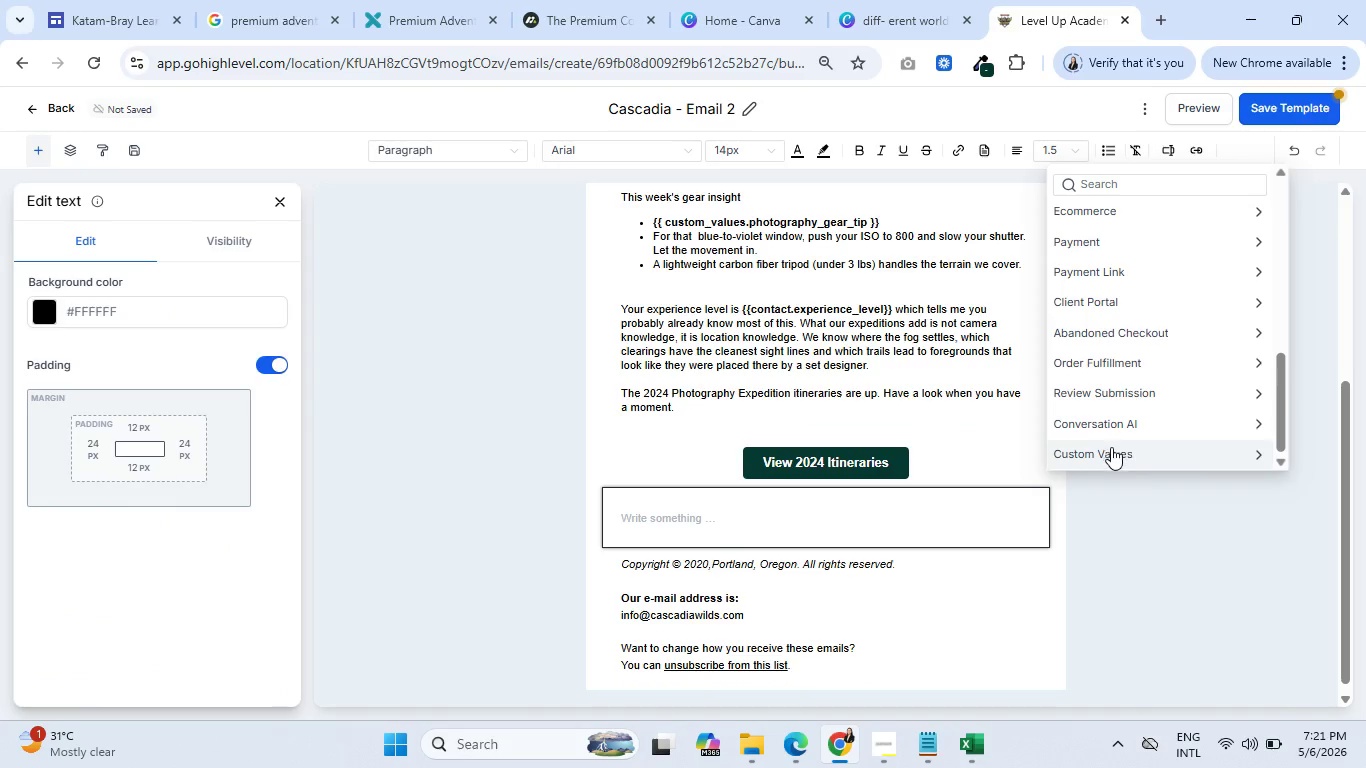 
left_click([1114, 451])
 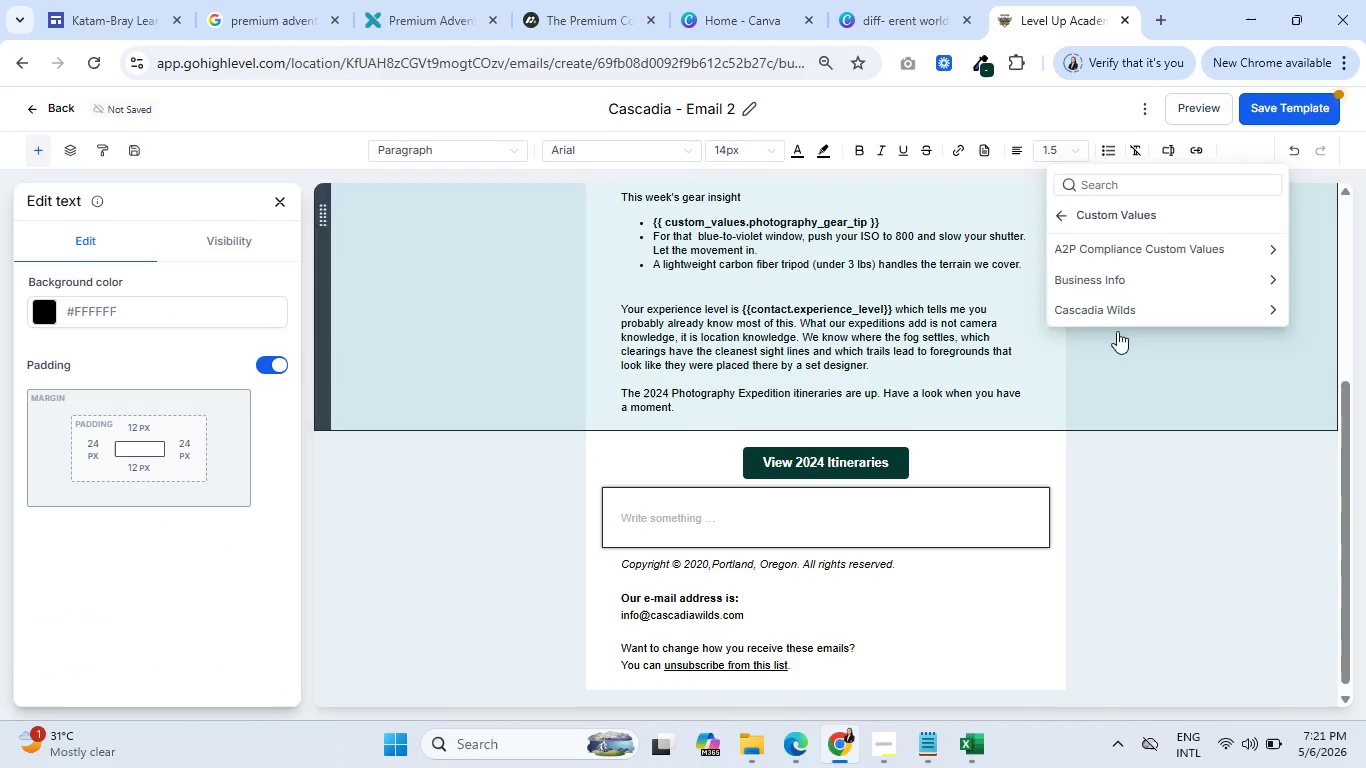 
left_click([1120, 314])
 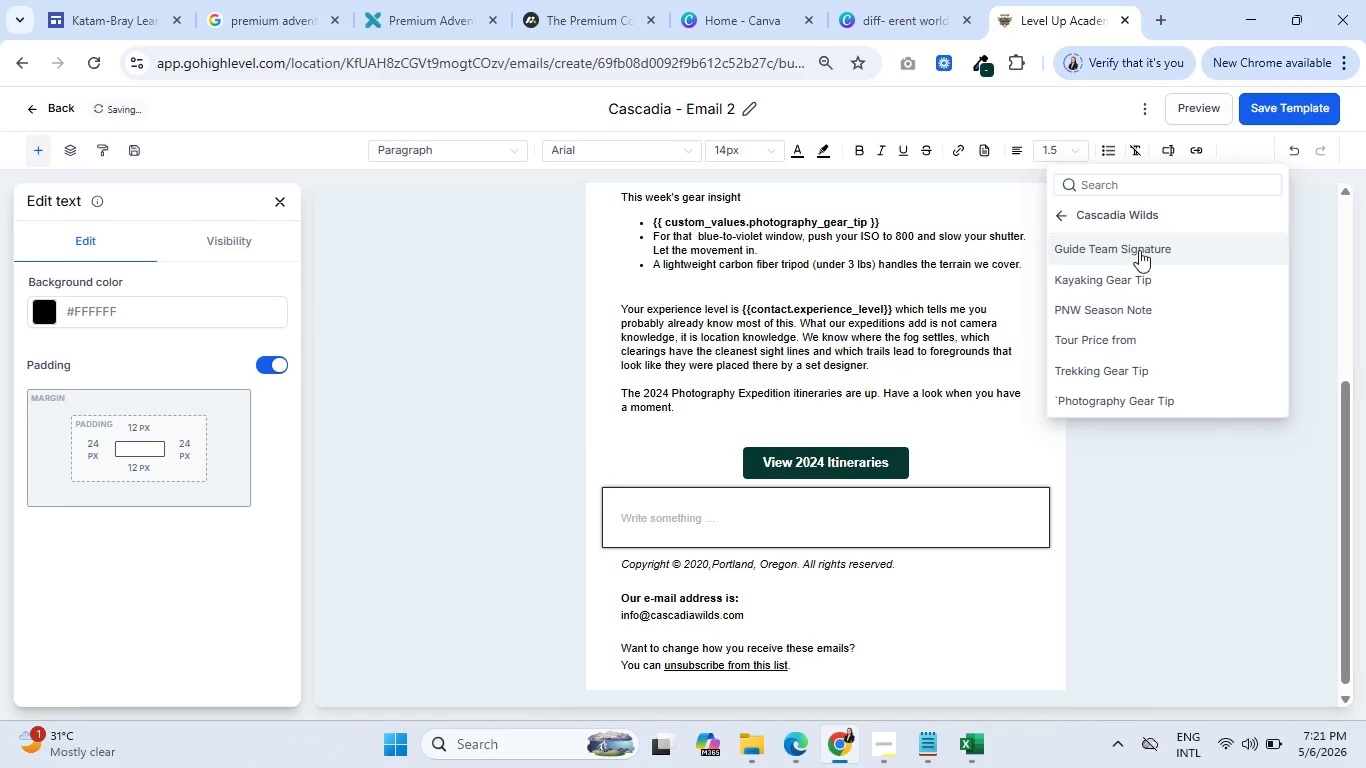 
left_click([1138, 246])
 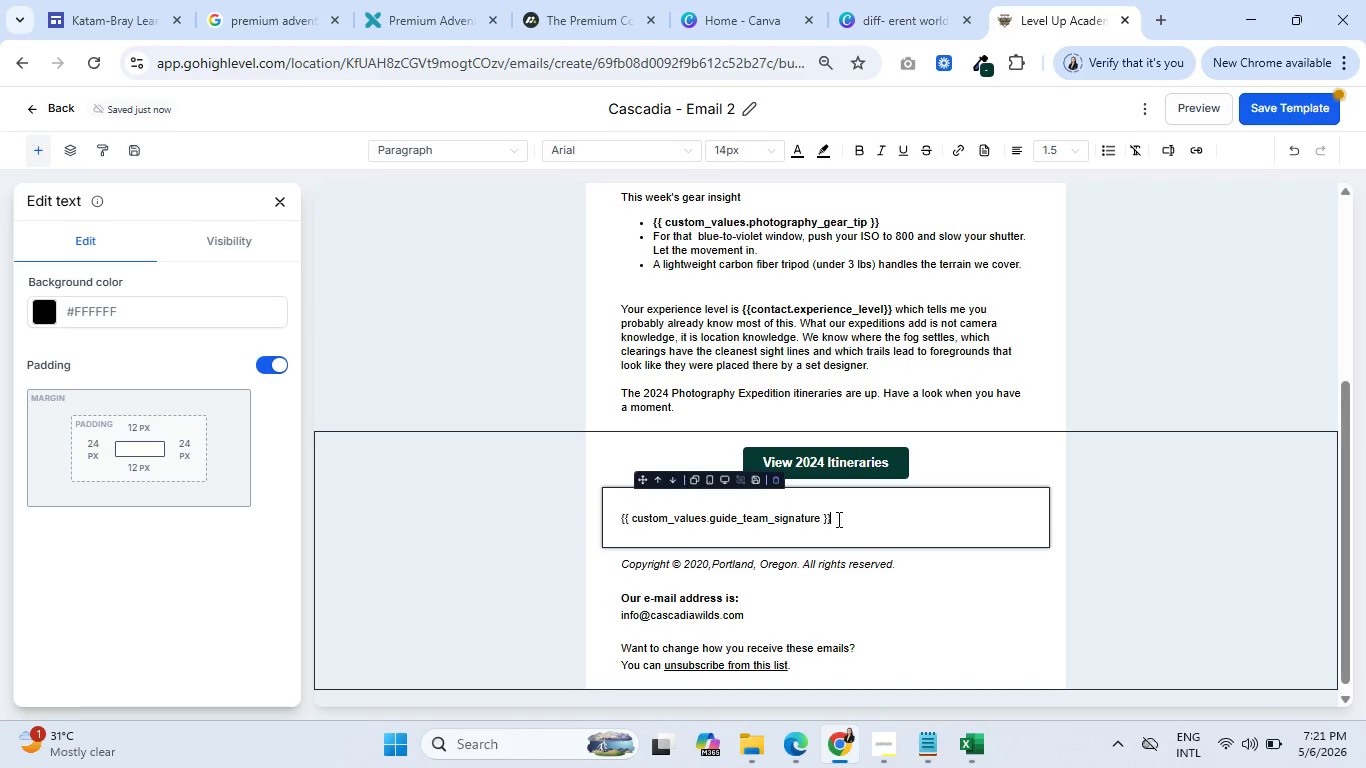 
left_click_drag(start_coordinate=[843, 514], to_coordinate=[611, 520])
 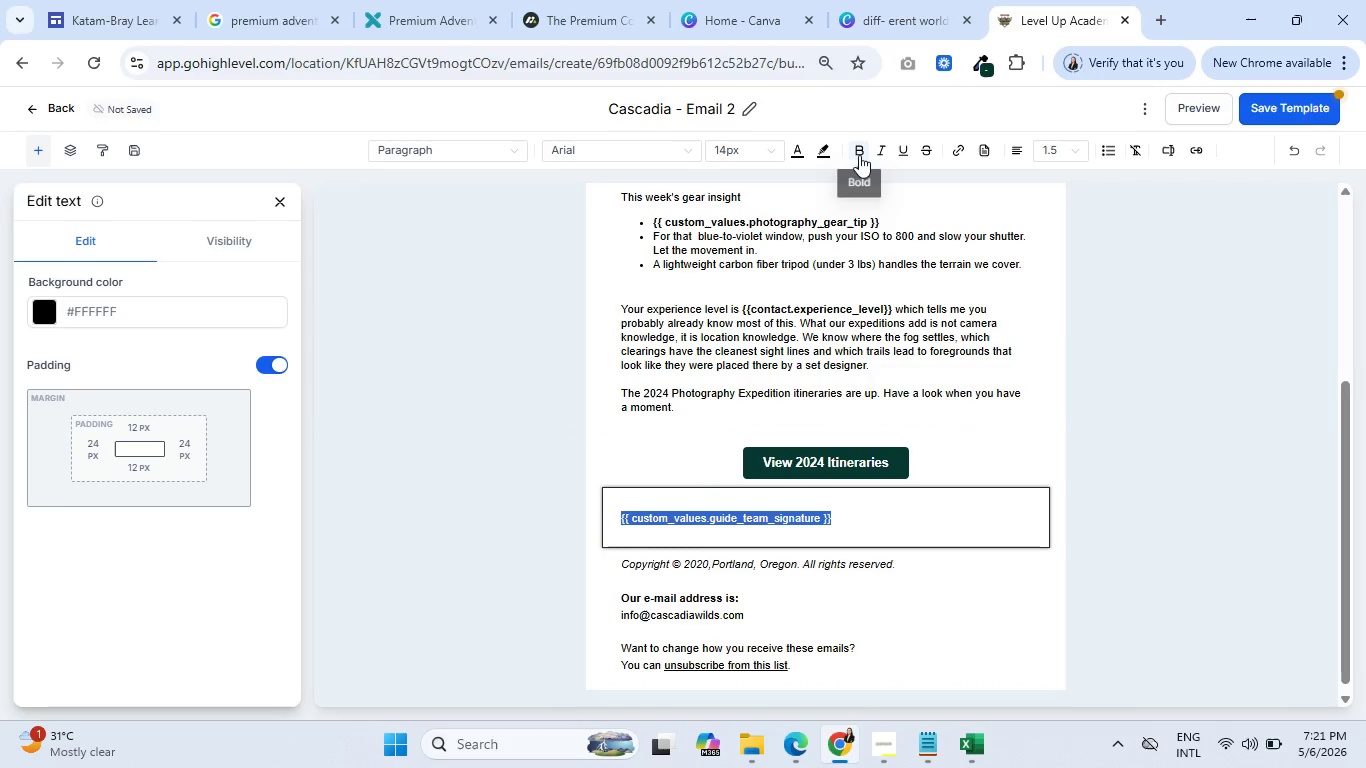 
left_click([859, 155])
 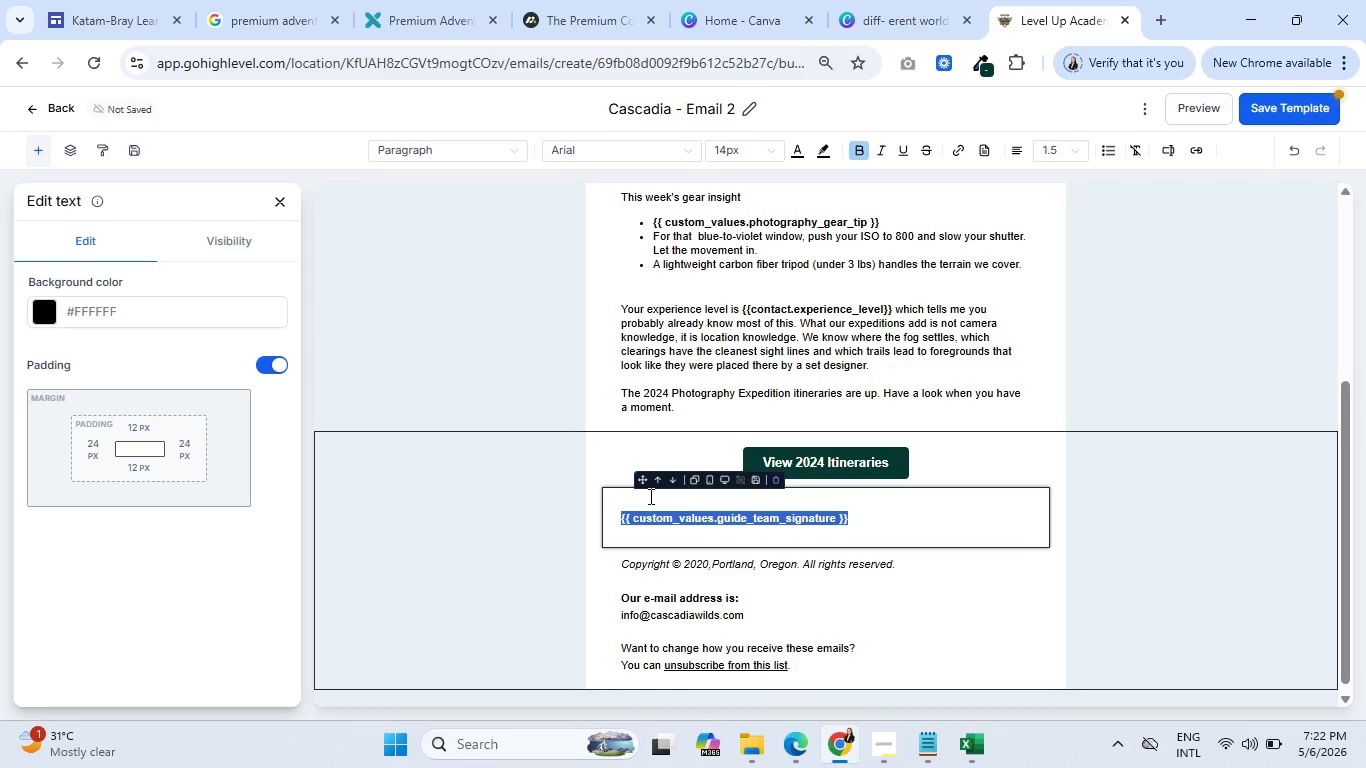 
left_click([649, 496])
 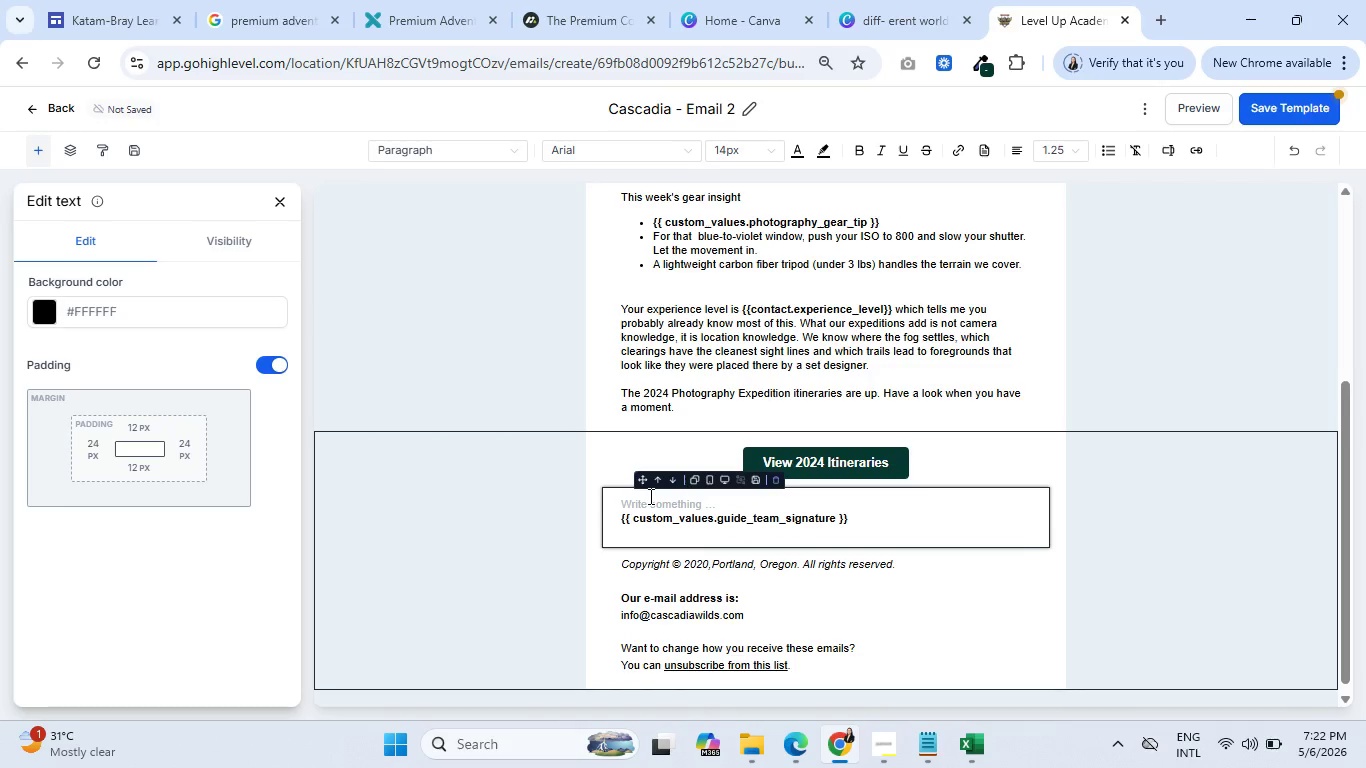 
key(Enter)
 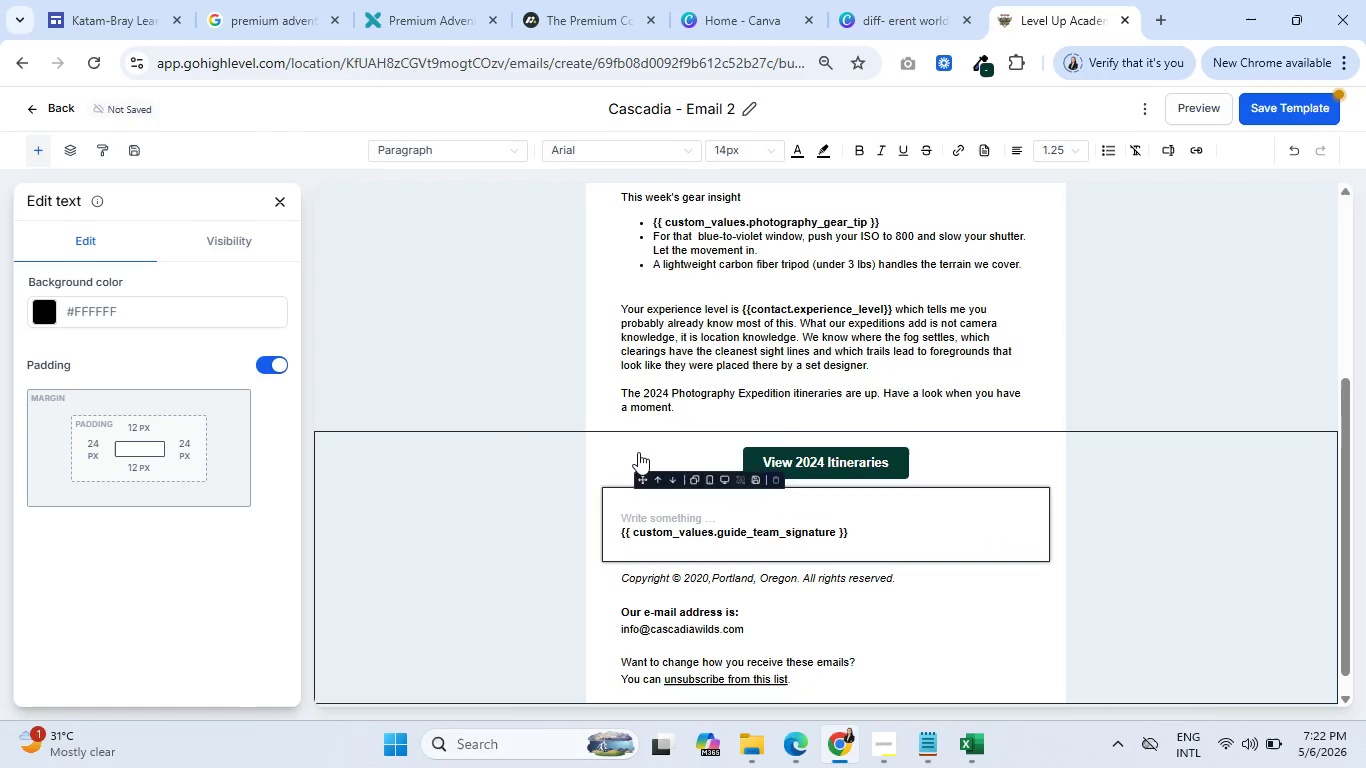 
left_click([637, 397])
 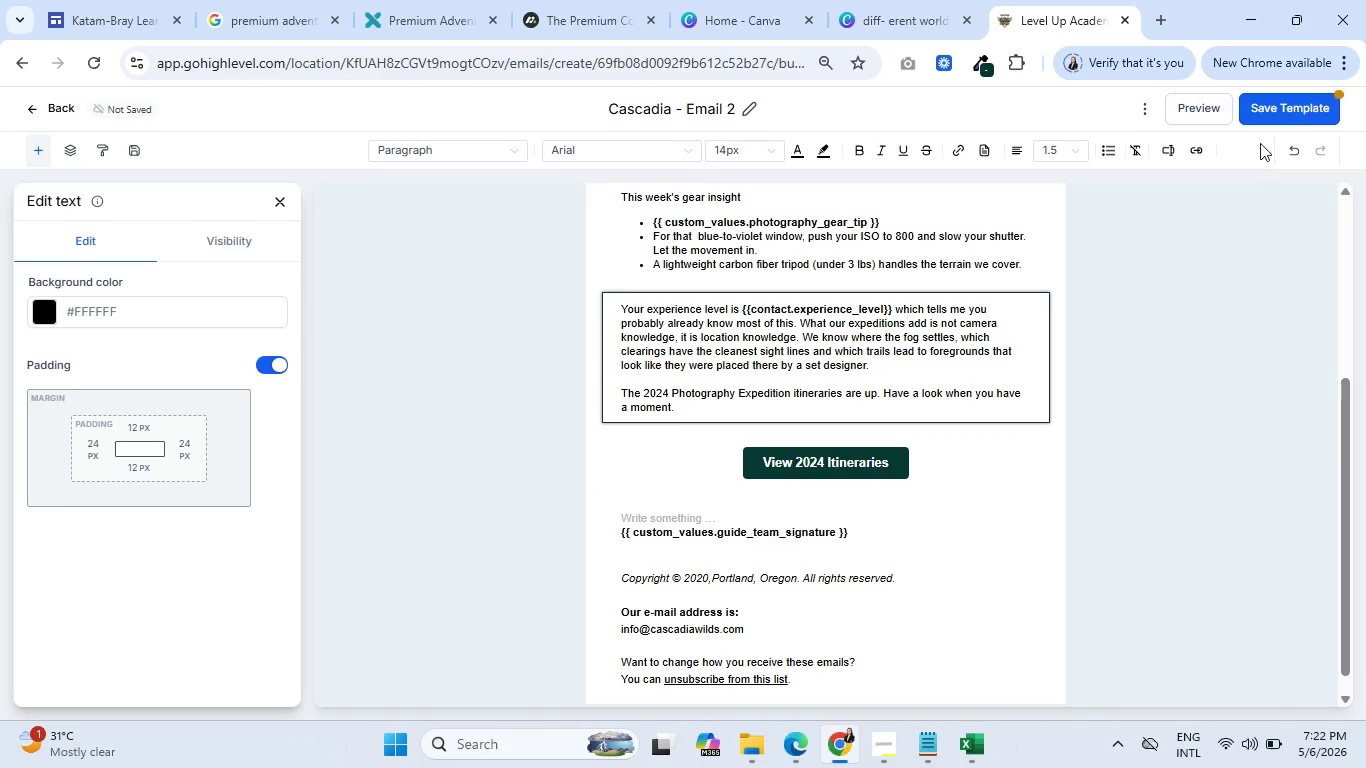 
left_click([1275, 109])
 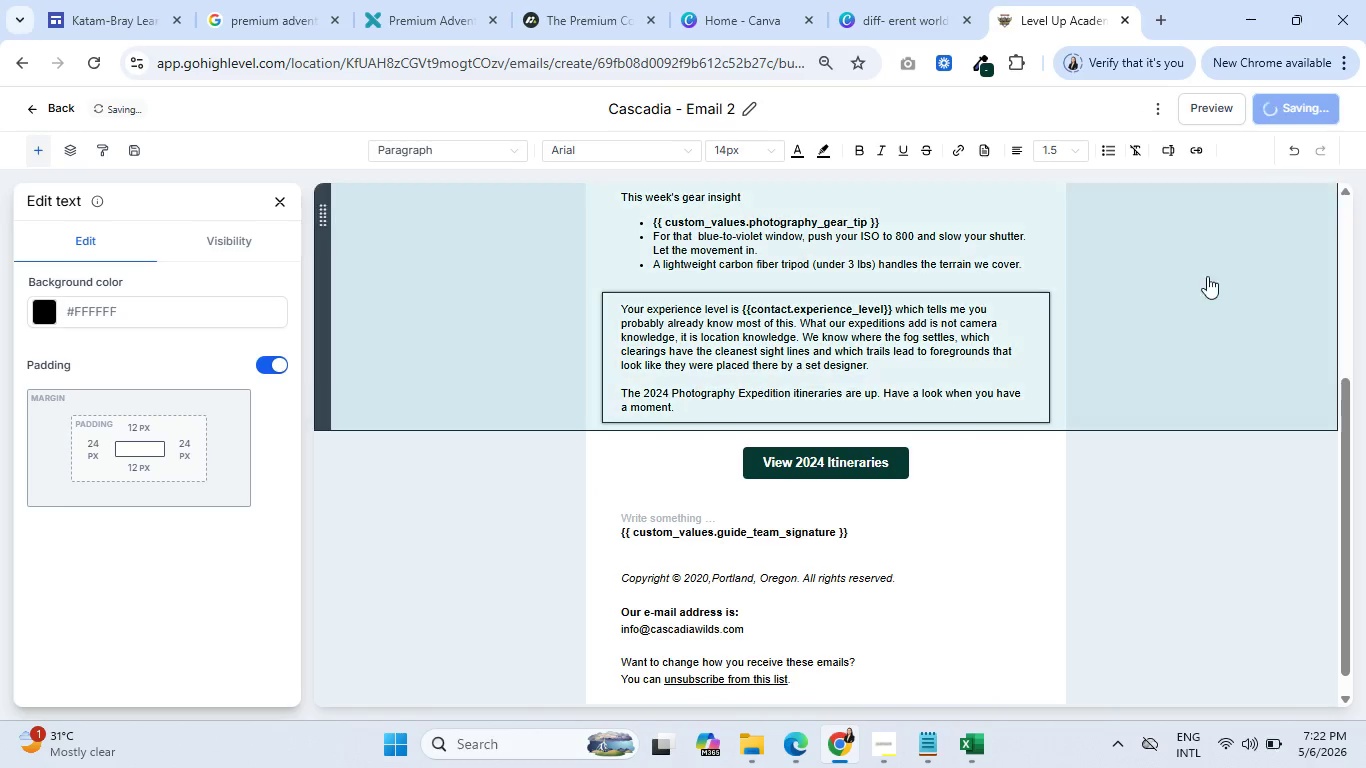 
scroll: coordinate [1077, 328], scroll_direction: up, amount: 9.0
 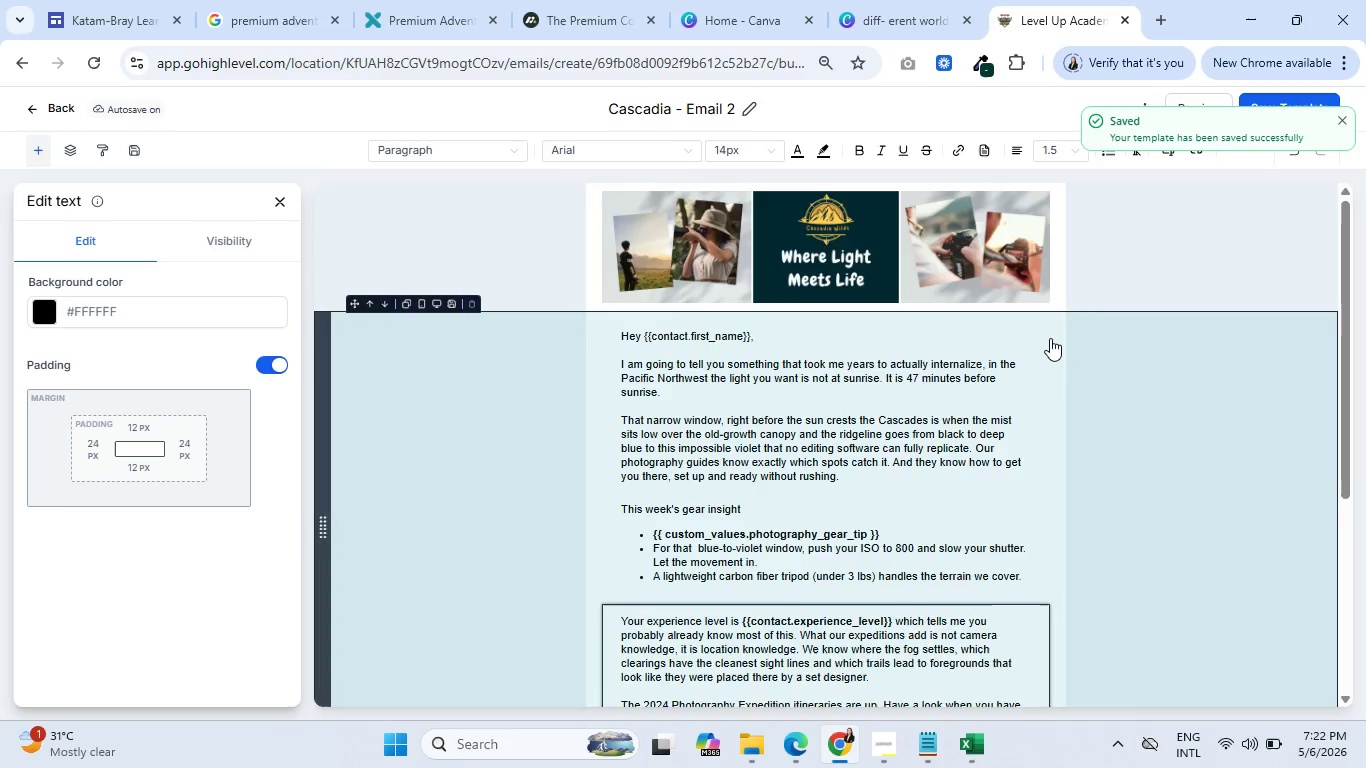 
scroll: coordinate [1055, 331], scroll_direction: down, amount: 2.0
 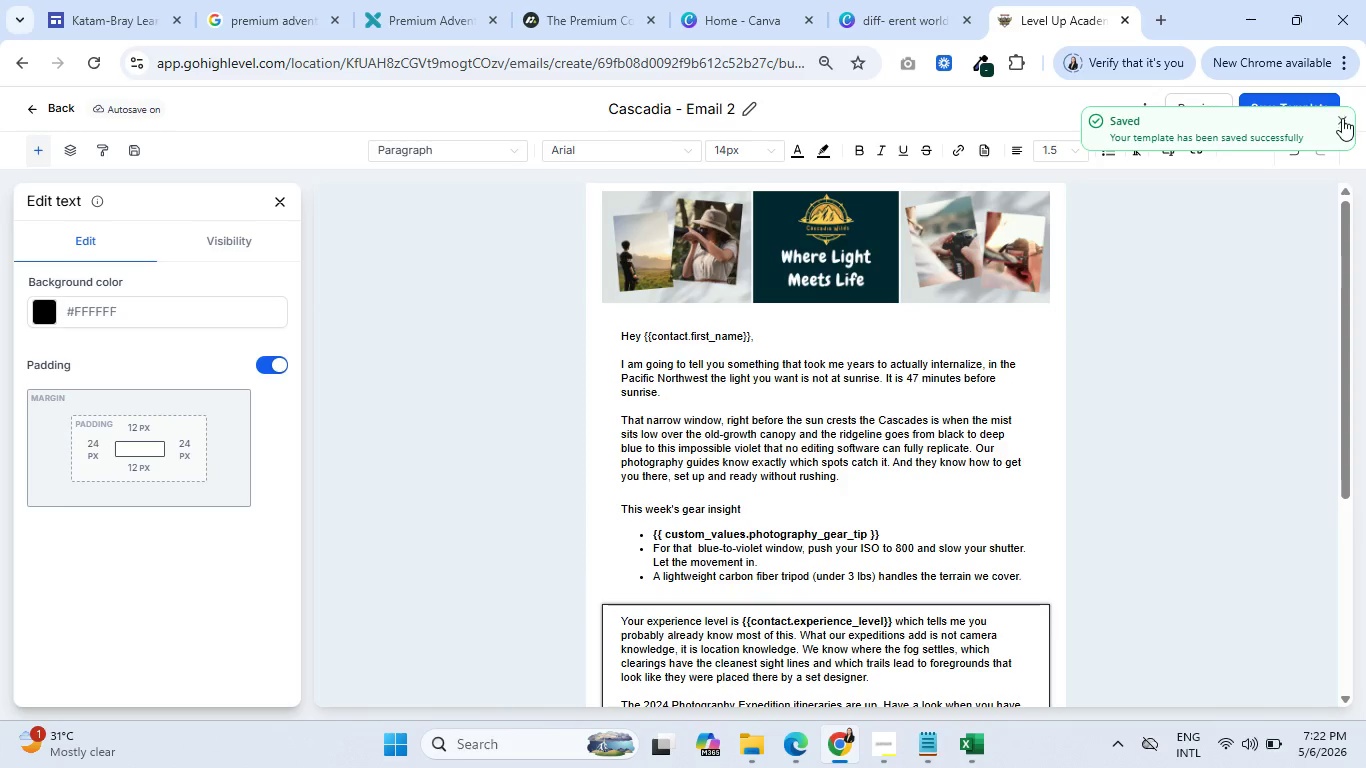 
left_click([1342, 118])
 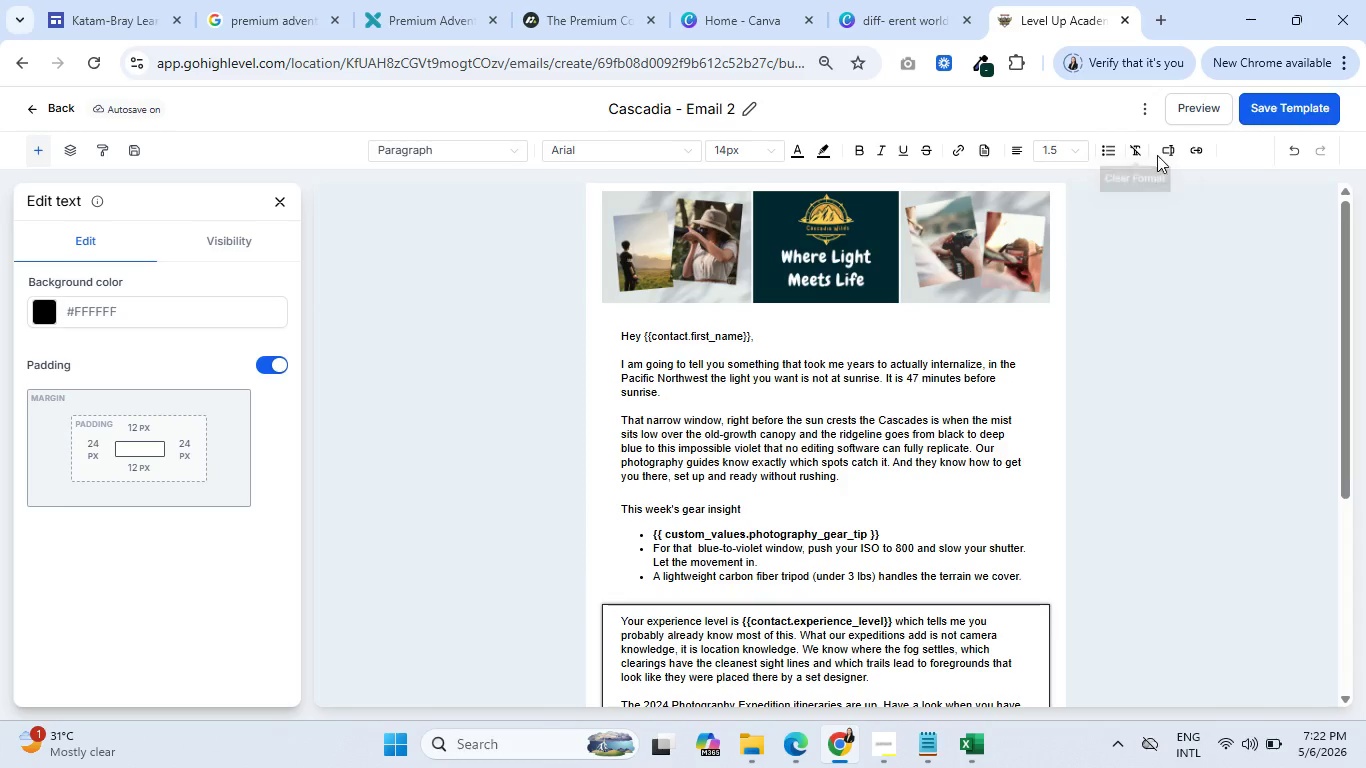 
left_click([1189, 112])
 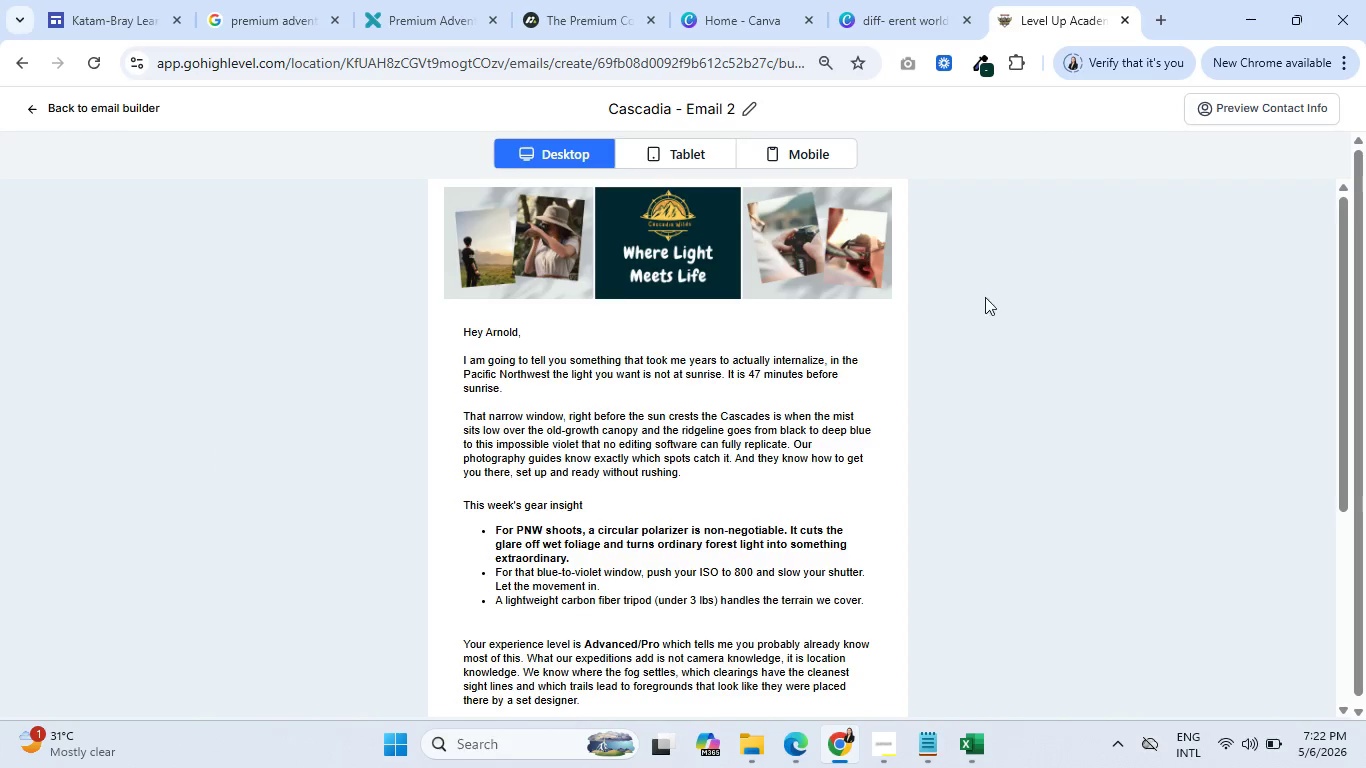 
scroll: coordinate [927, 324], scroll_direction: down, amount: 5.0
 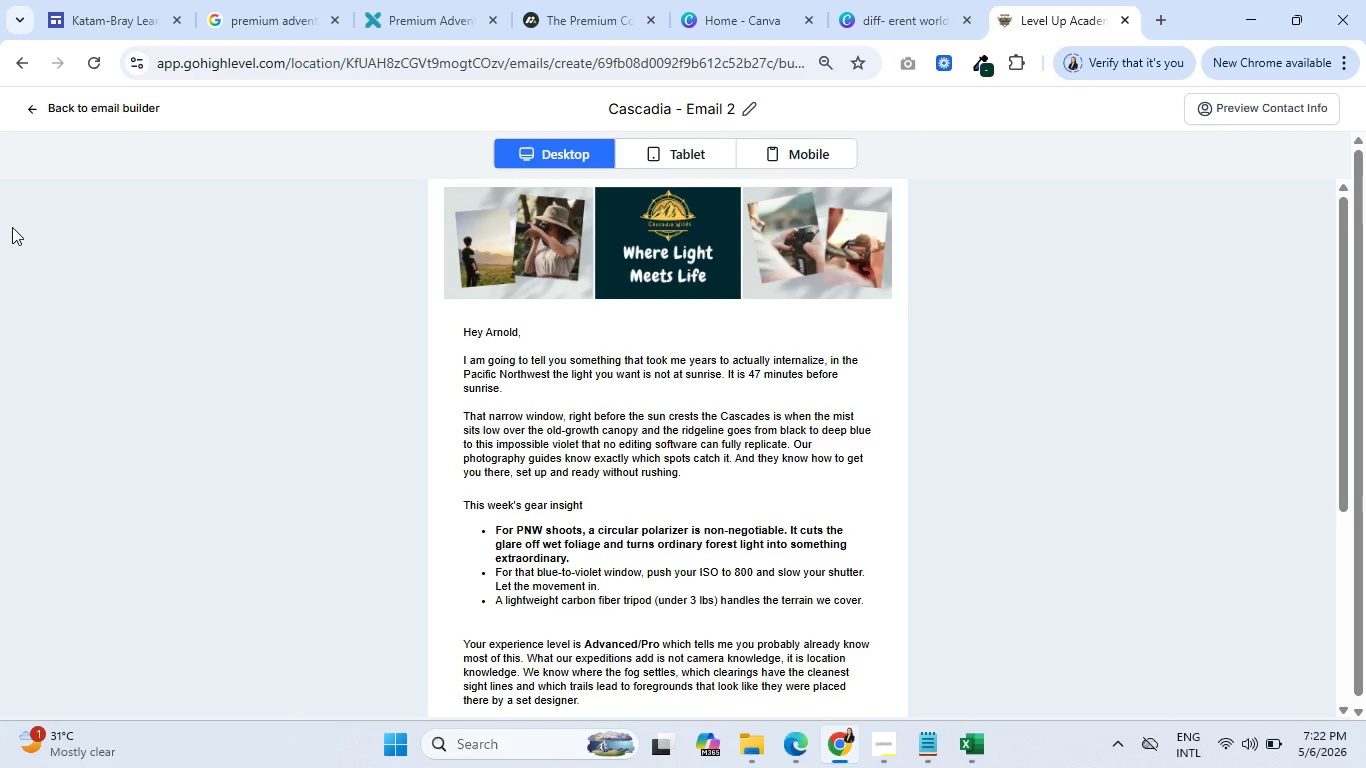 
wait(7.04)
 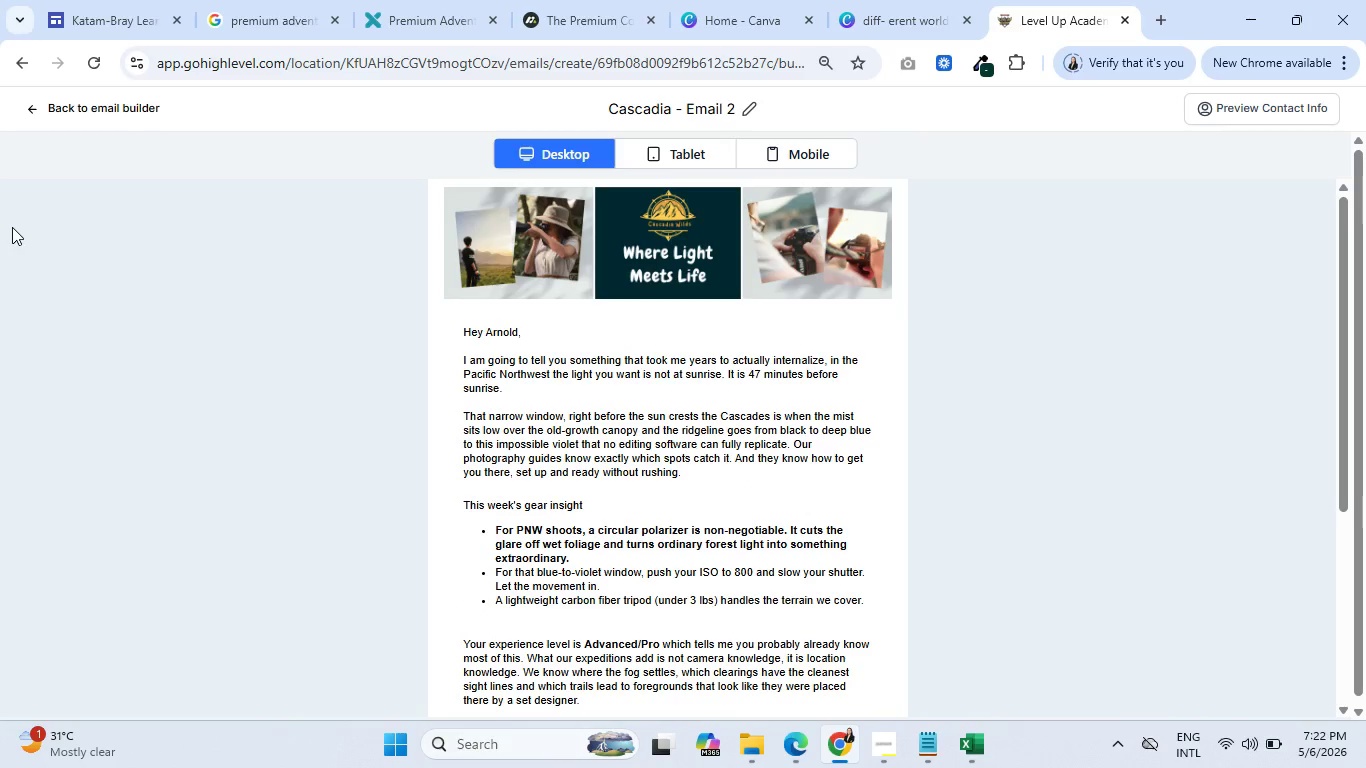 
left_click([38, 108])
 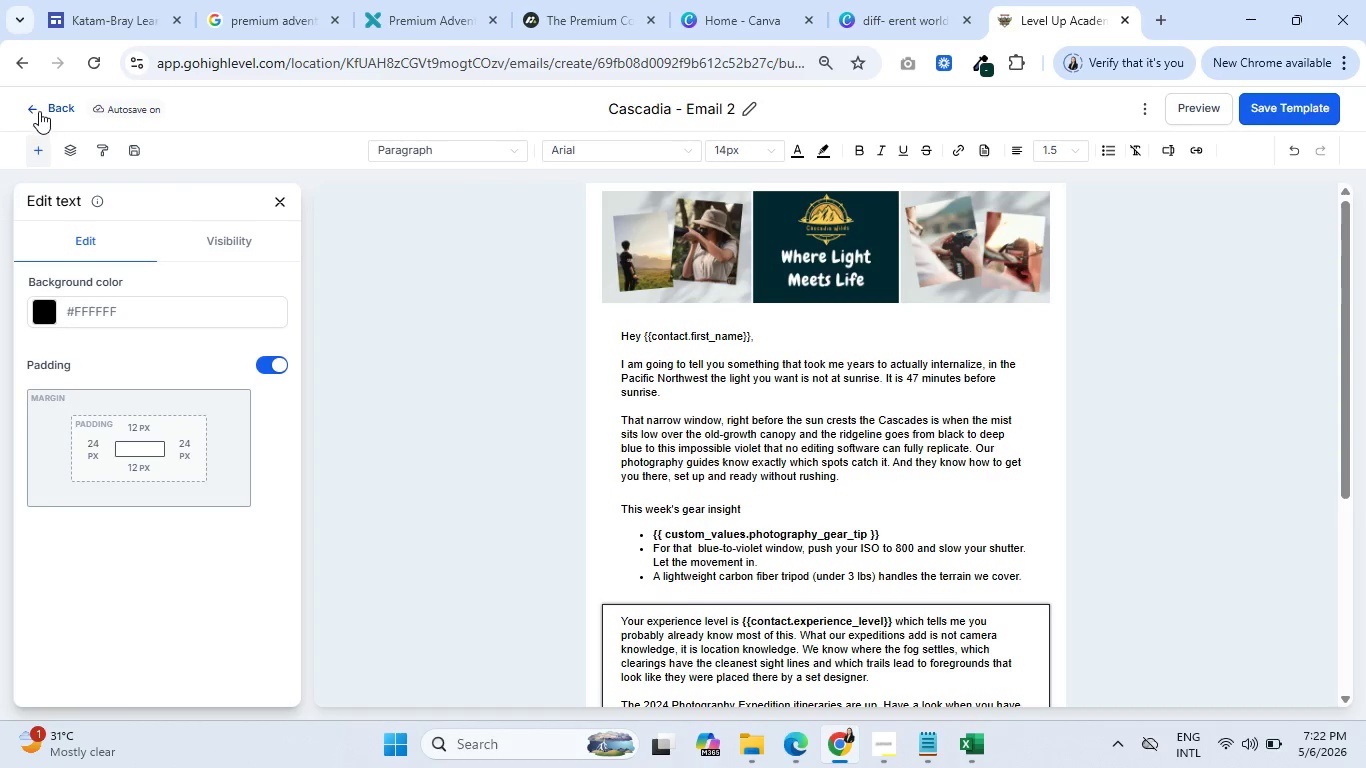 
left_click([31, 107])
 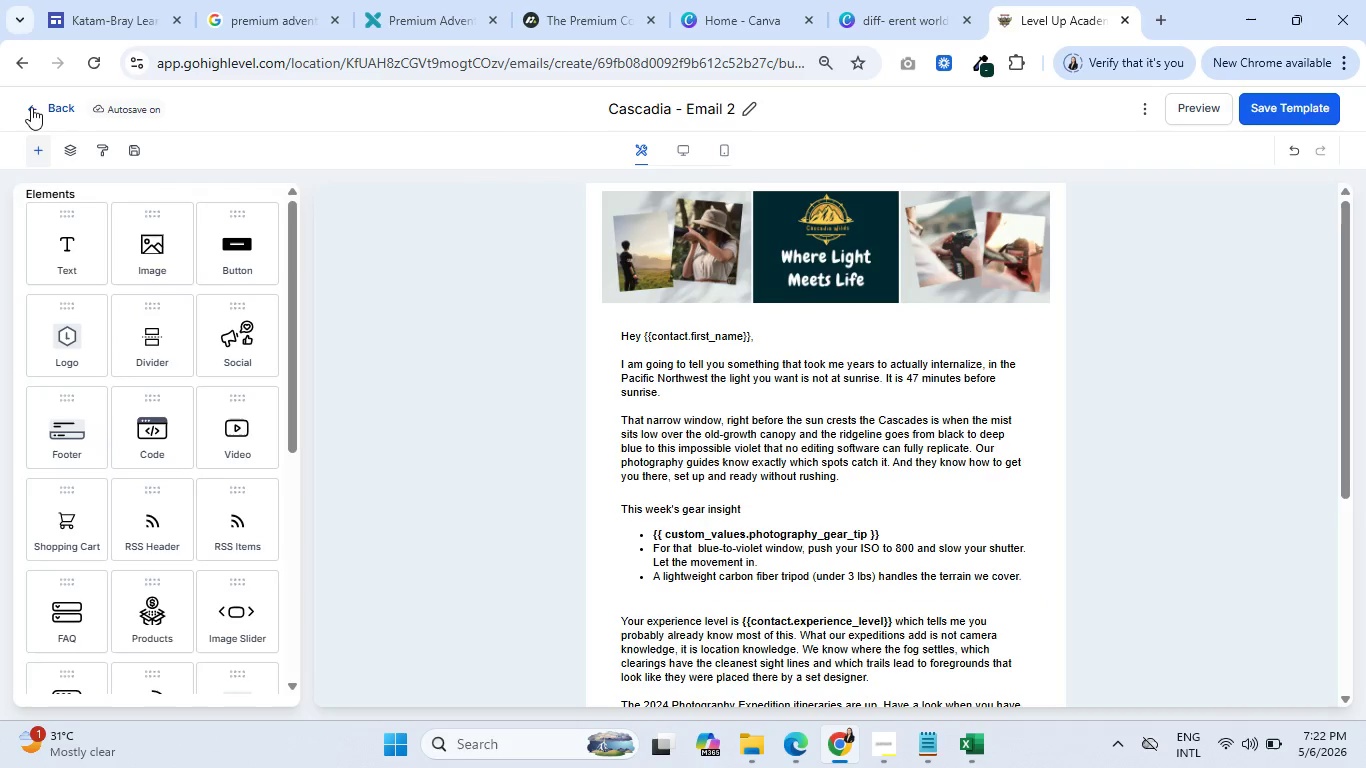 
left_click([31, 107])
 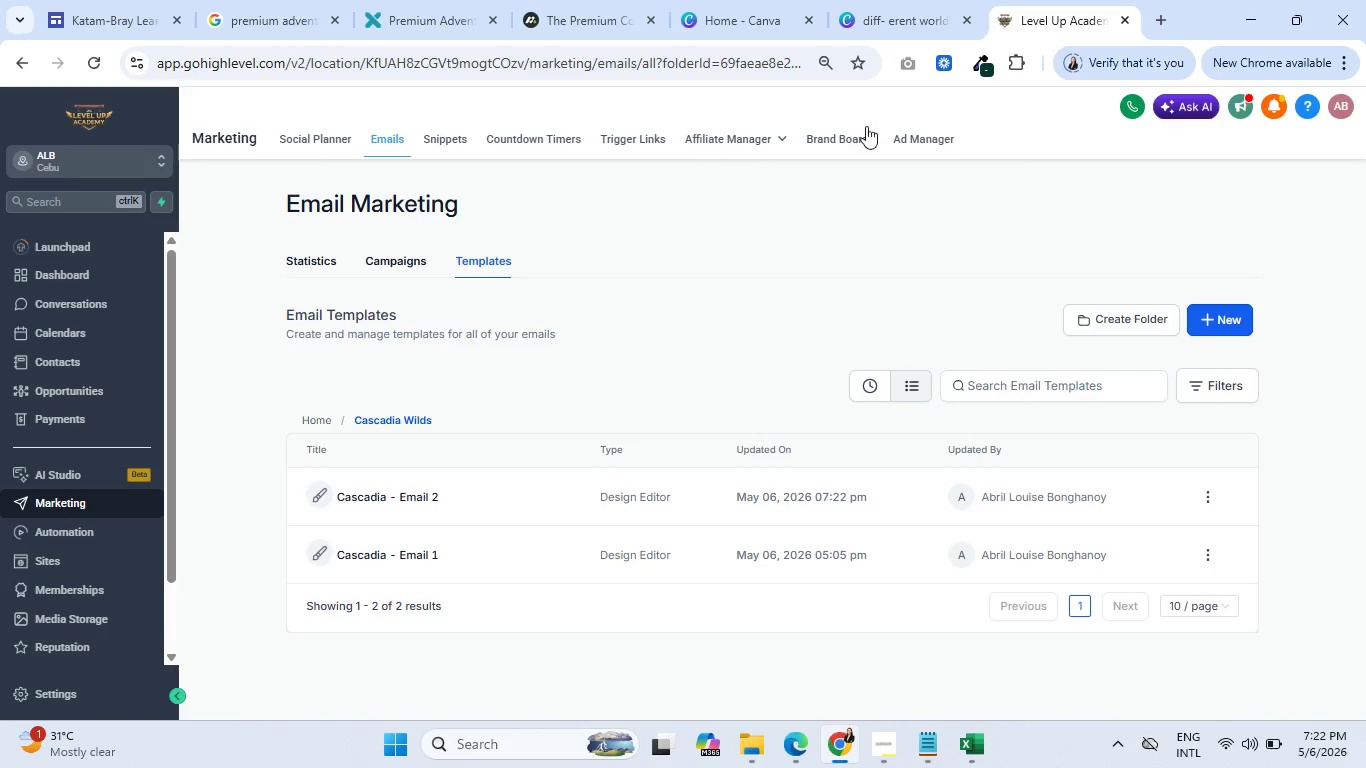 
wait(7.3)
 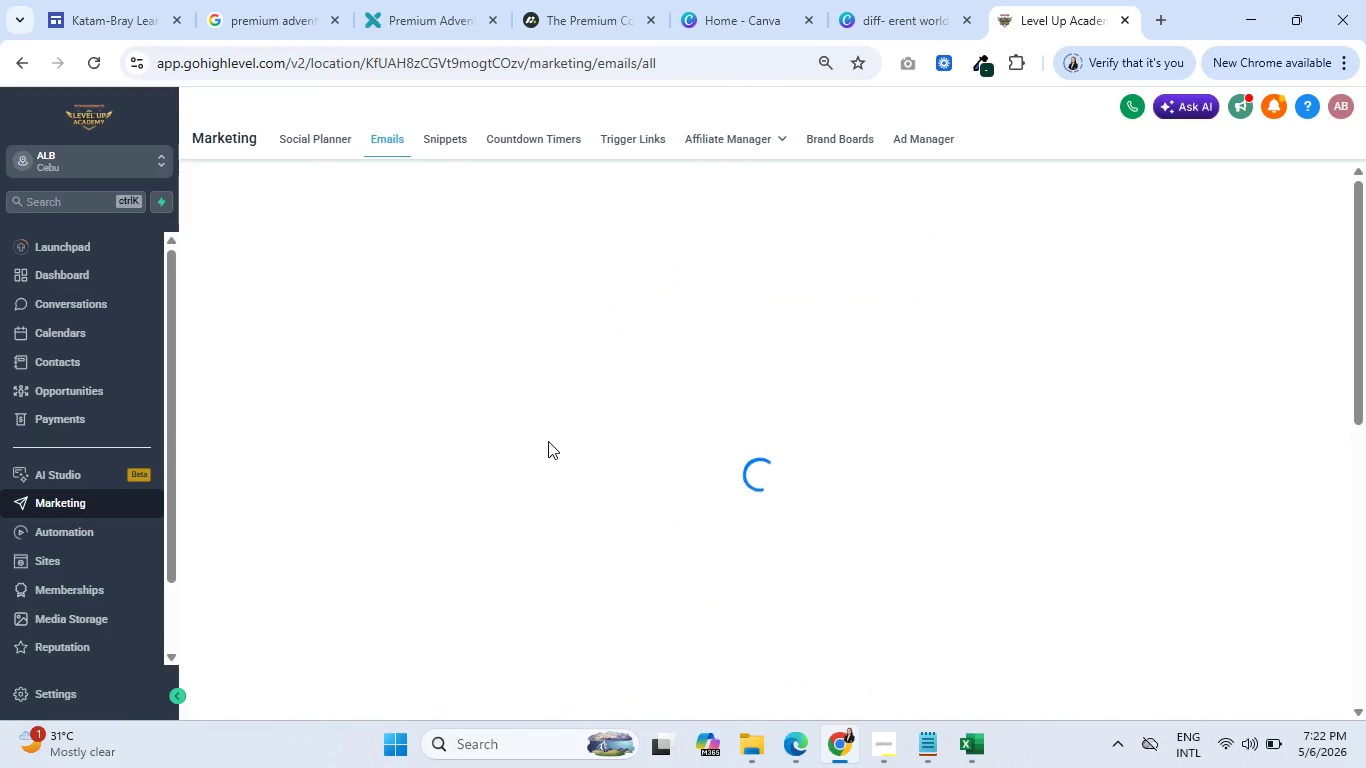 
left_click([1214, 312])
 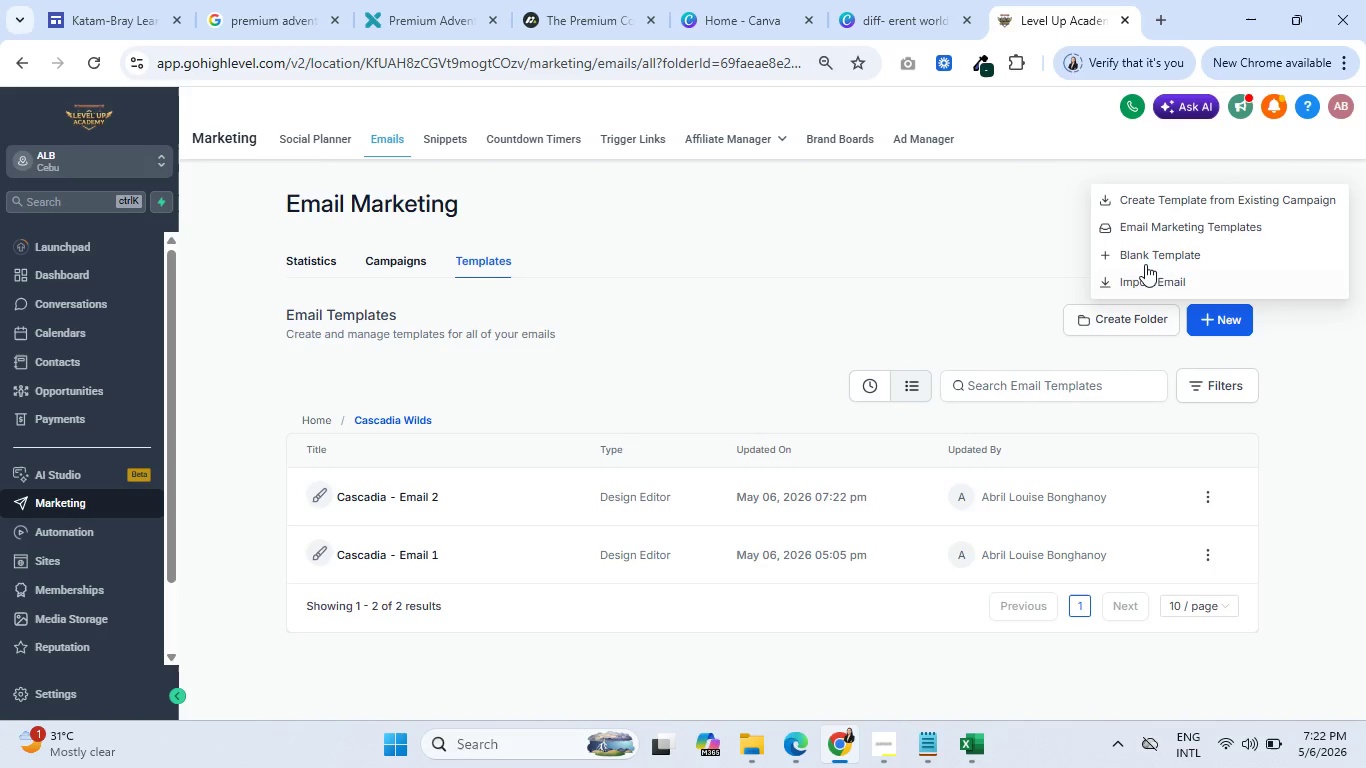 
left_click([1157, 252])
 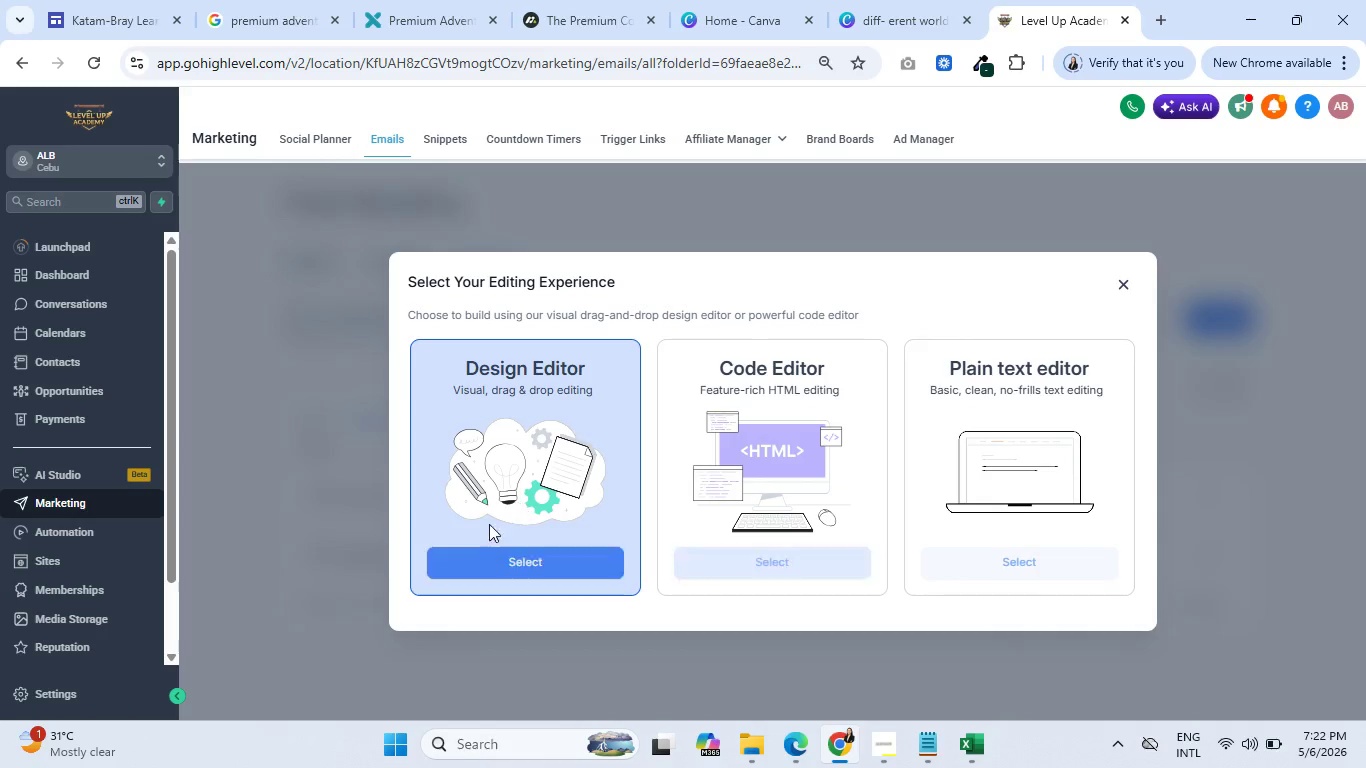 
left_click([499, 562])
 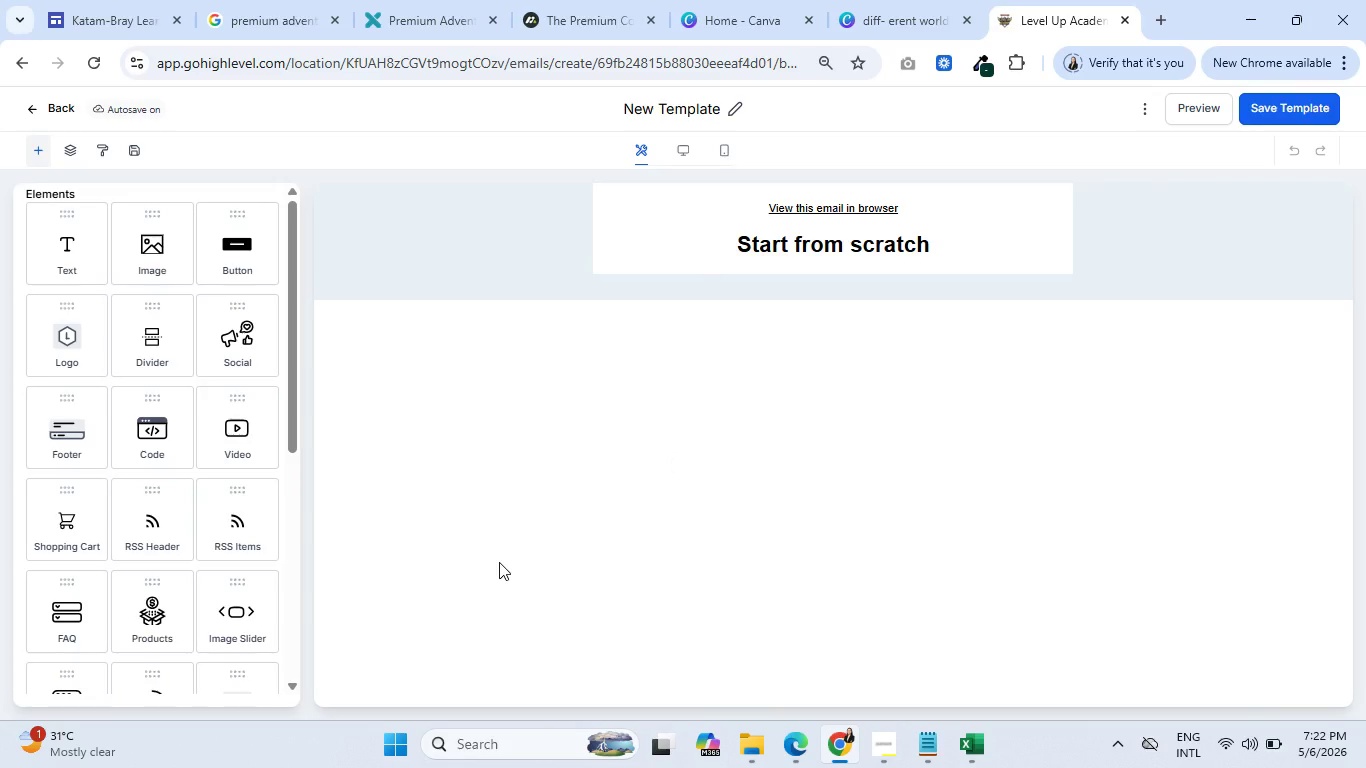 
wait(13.33)
 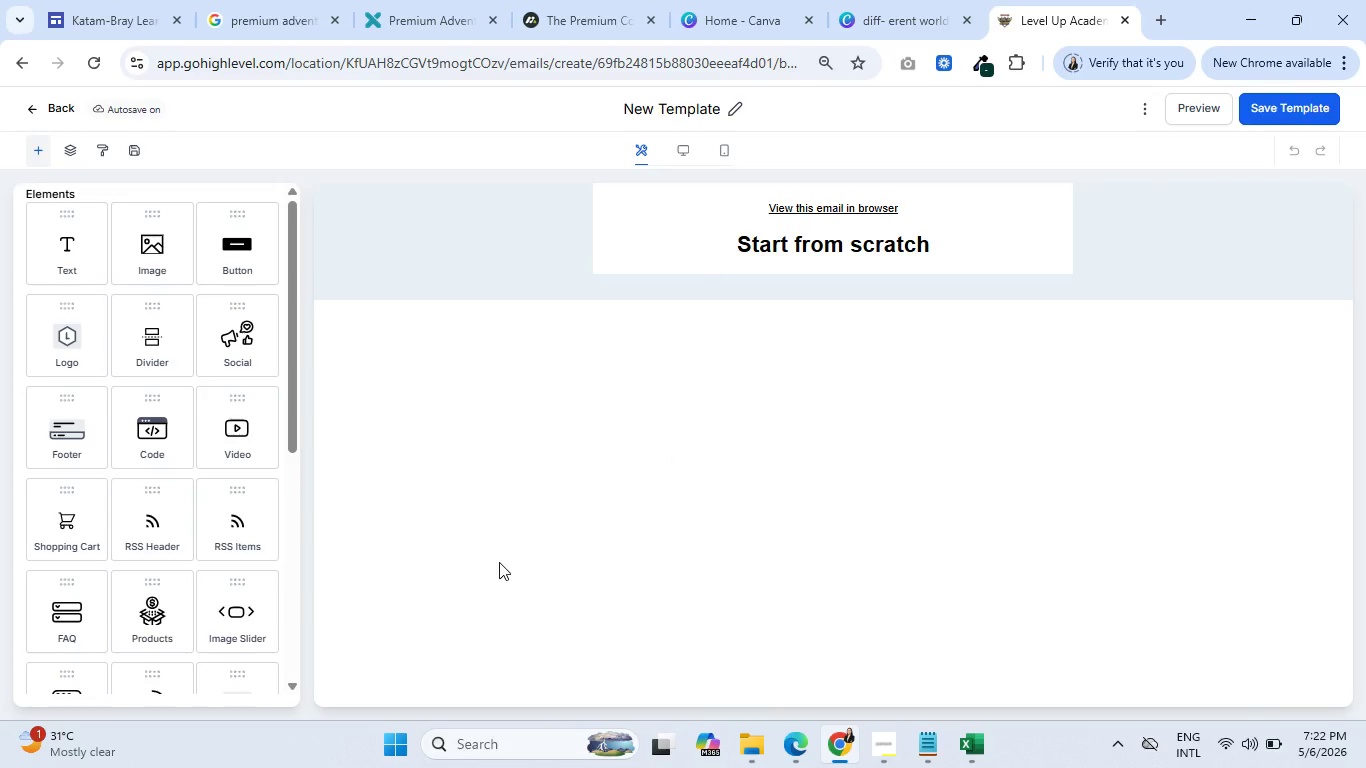 
left_click([682, 108])
 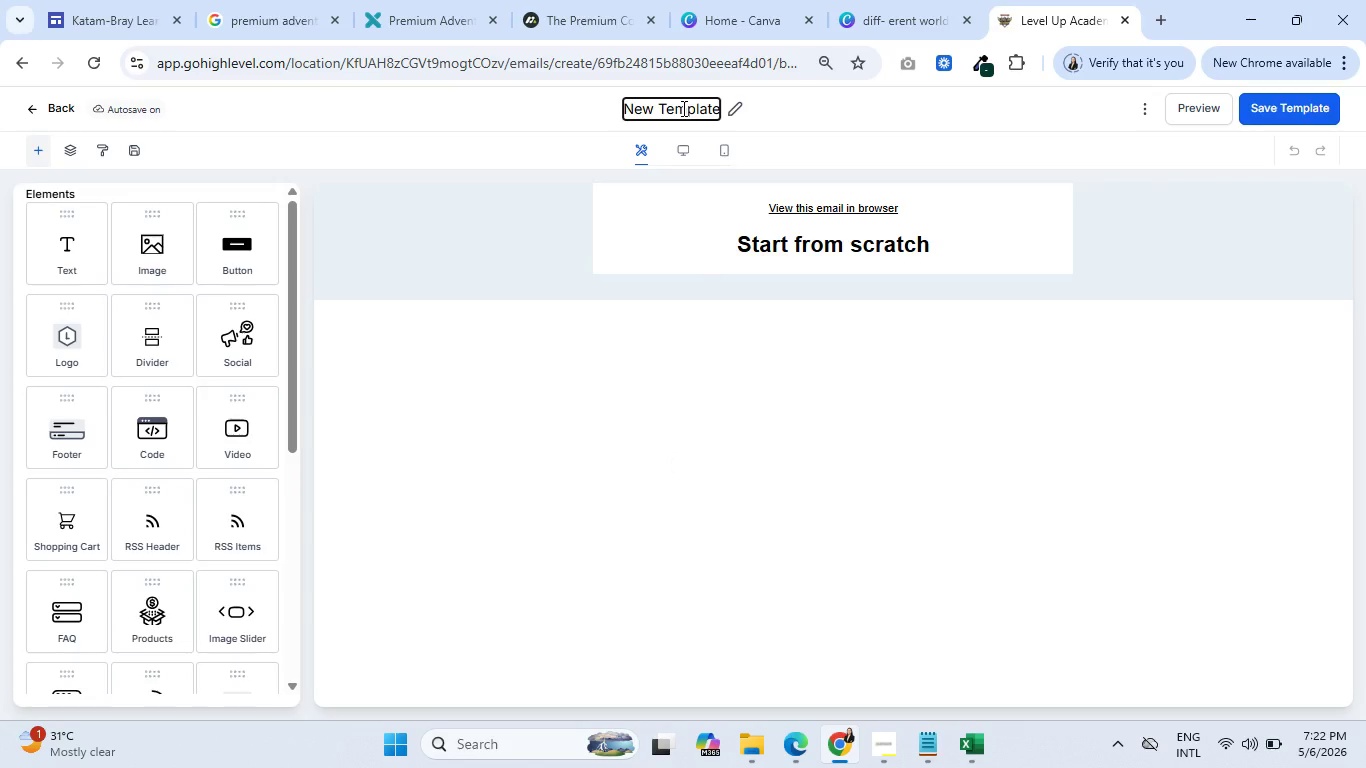 
key(Control+A)
 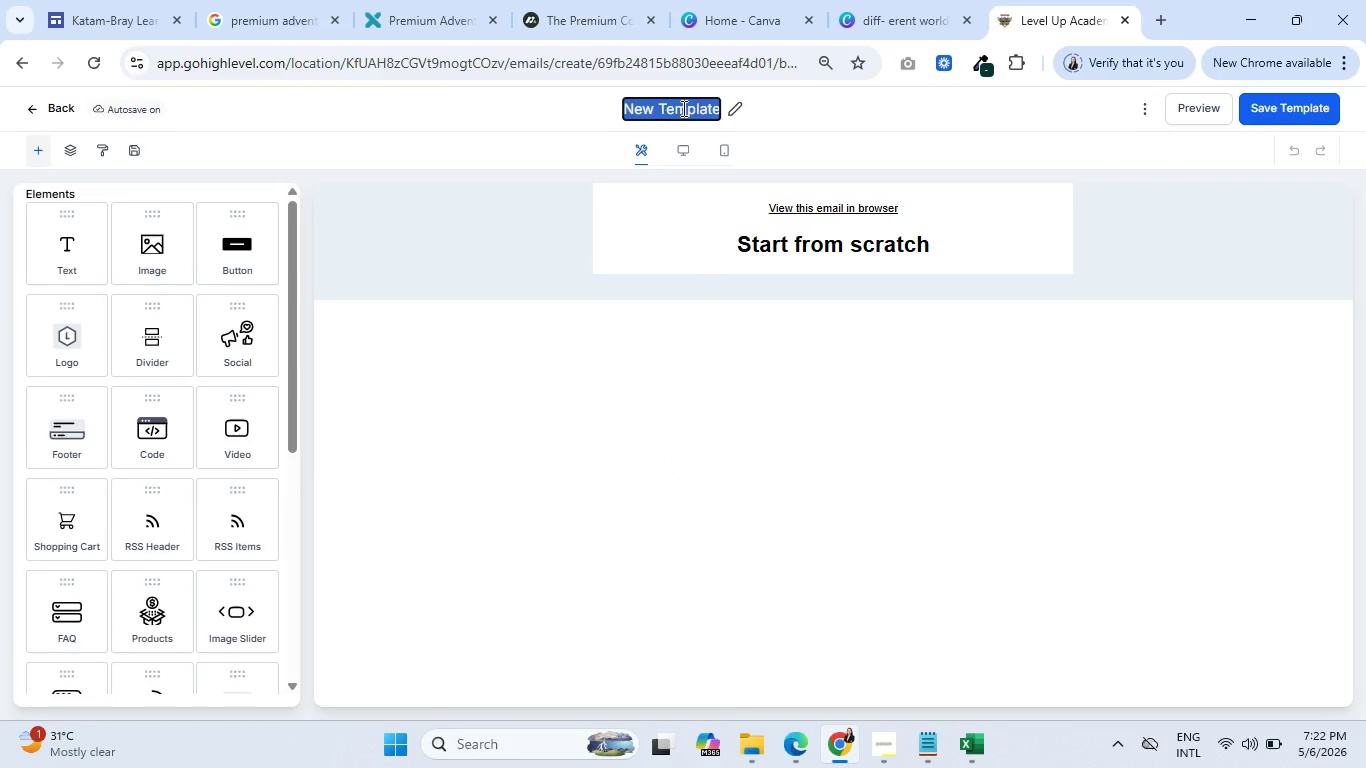 
type(Cascadia - Email 2 - R)
key(Backspace)
type(Trekking)
 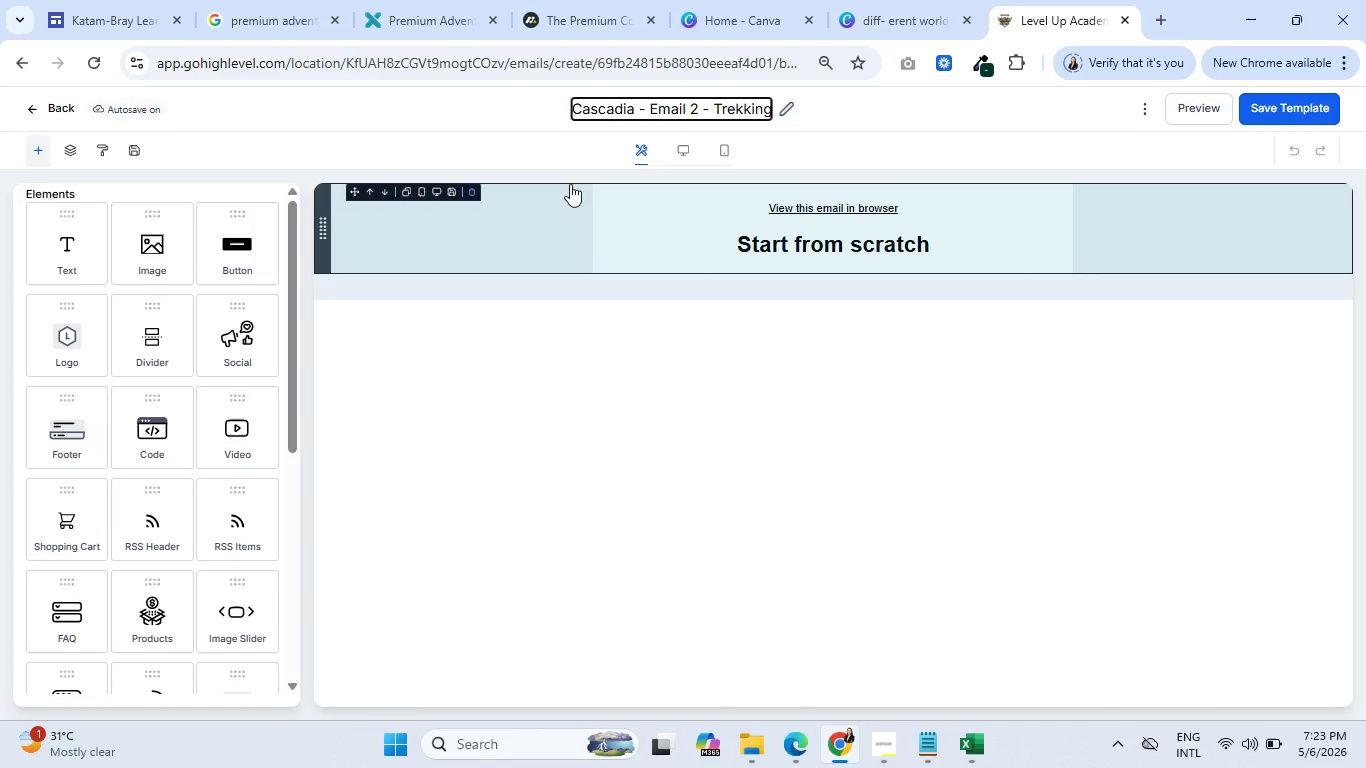 
left_click([473, 188])
 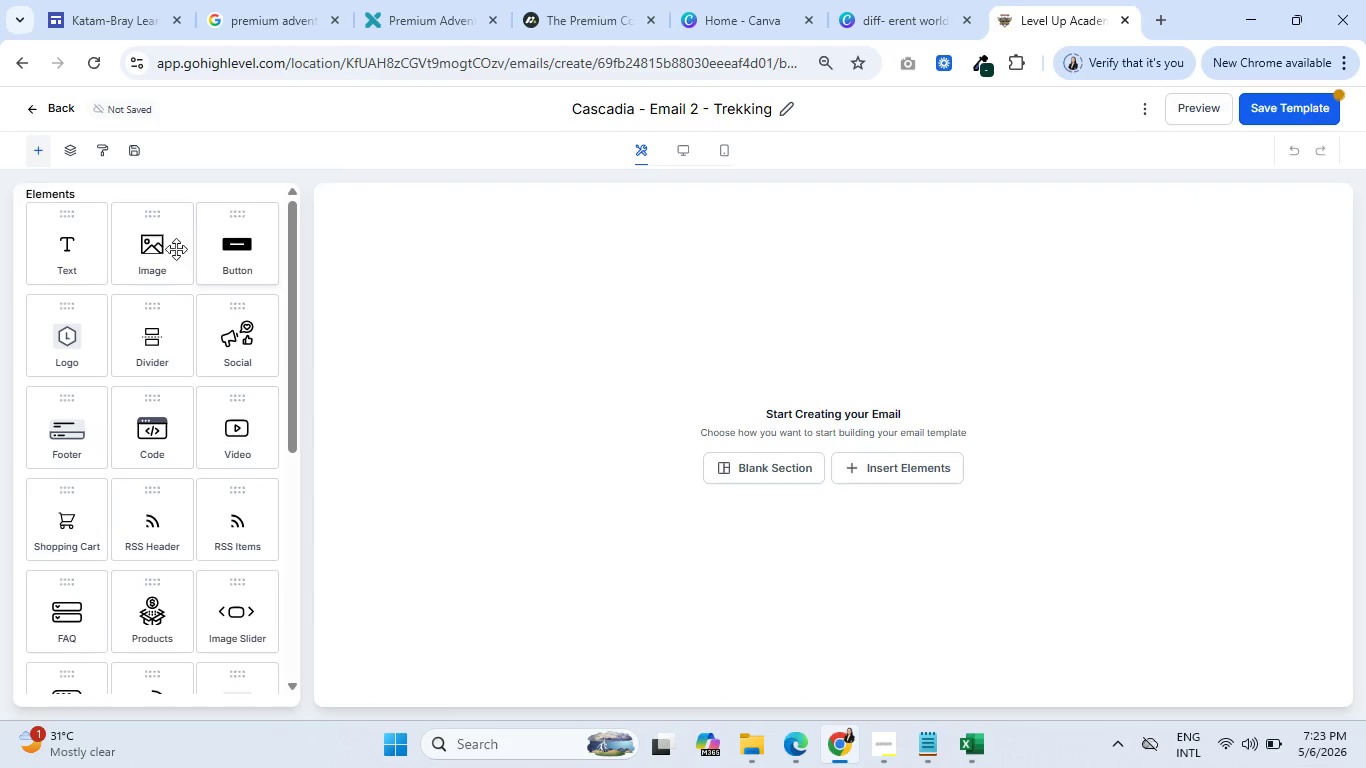 
scroll: coordinate [163, 333], scroll_direction: down, amount: 7.0
 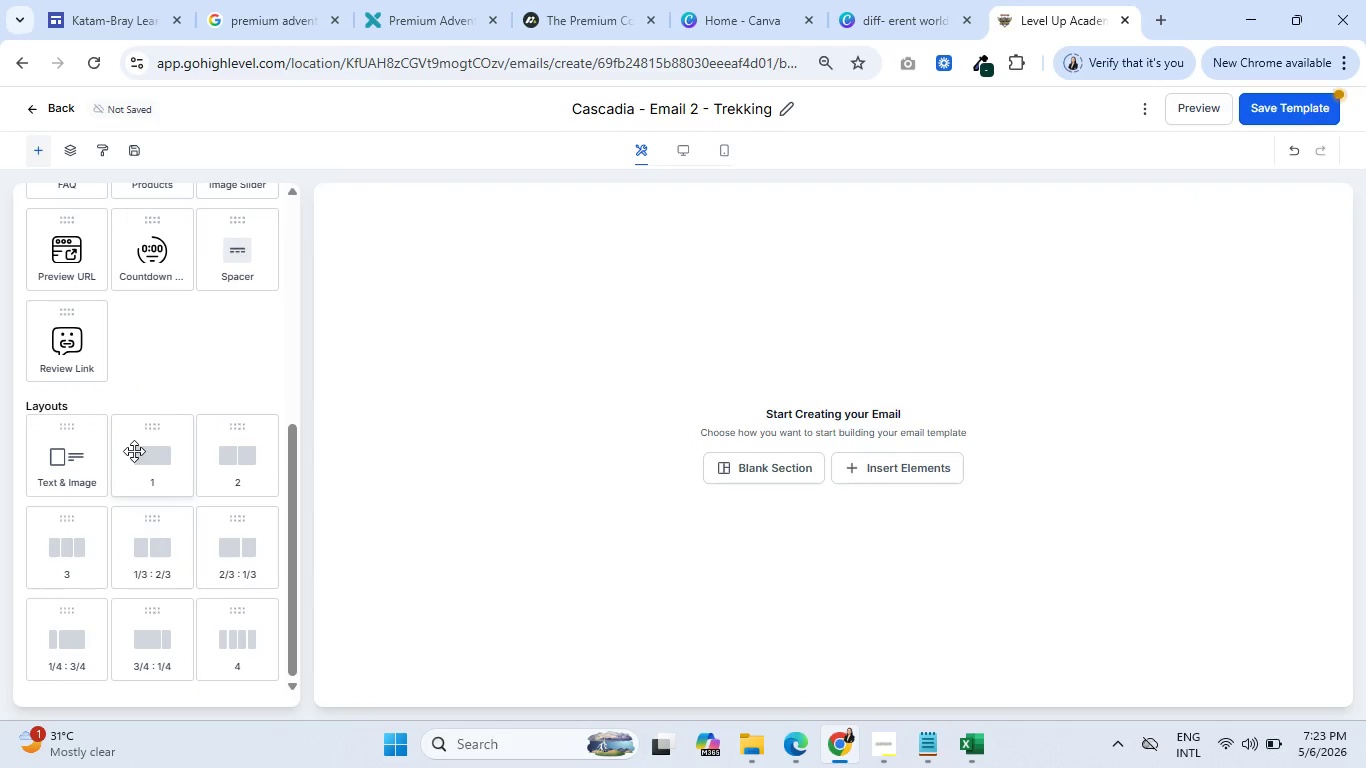 
left_click_drag(start_coordinate=[134, 451], to_coordinate=[703, 288])
 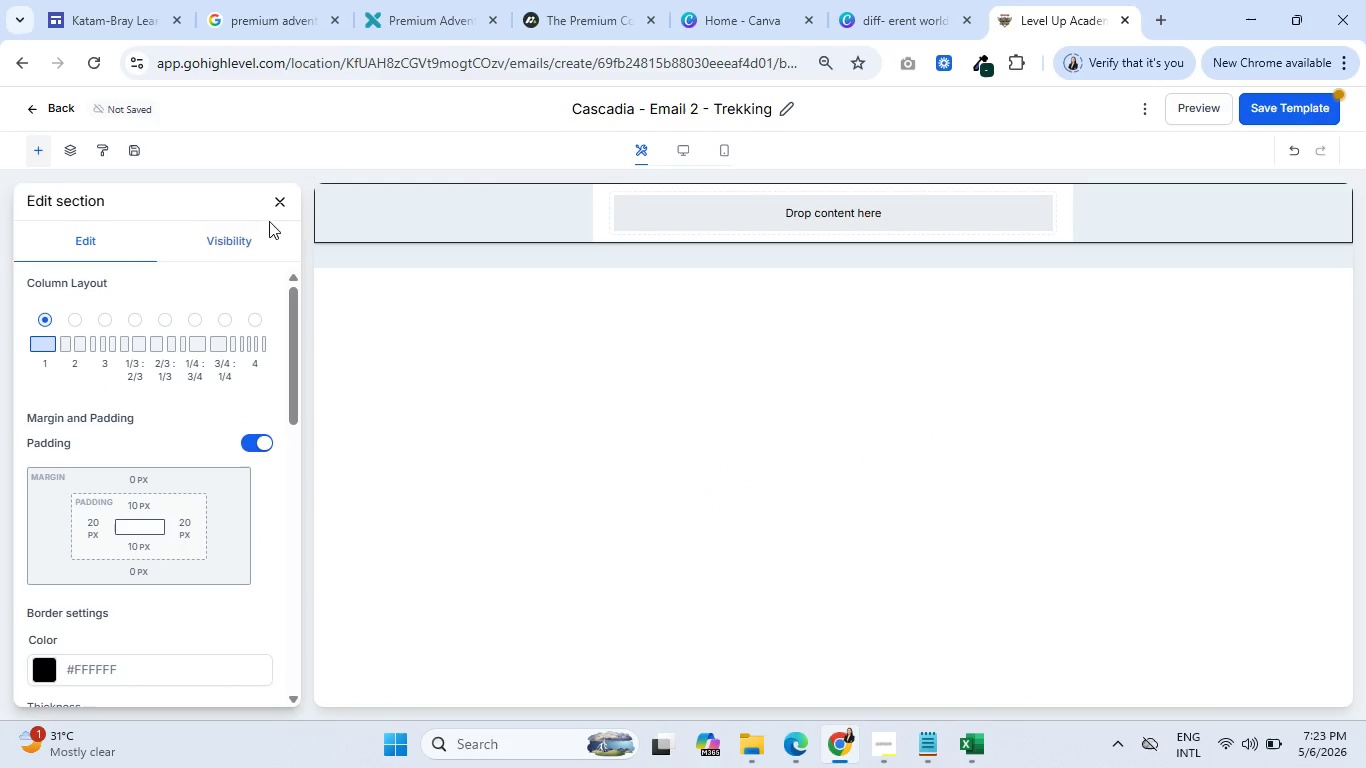 
left_click([285, 202])
 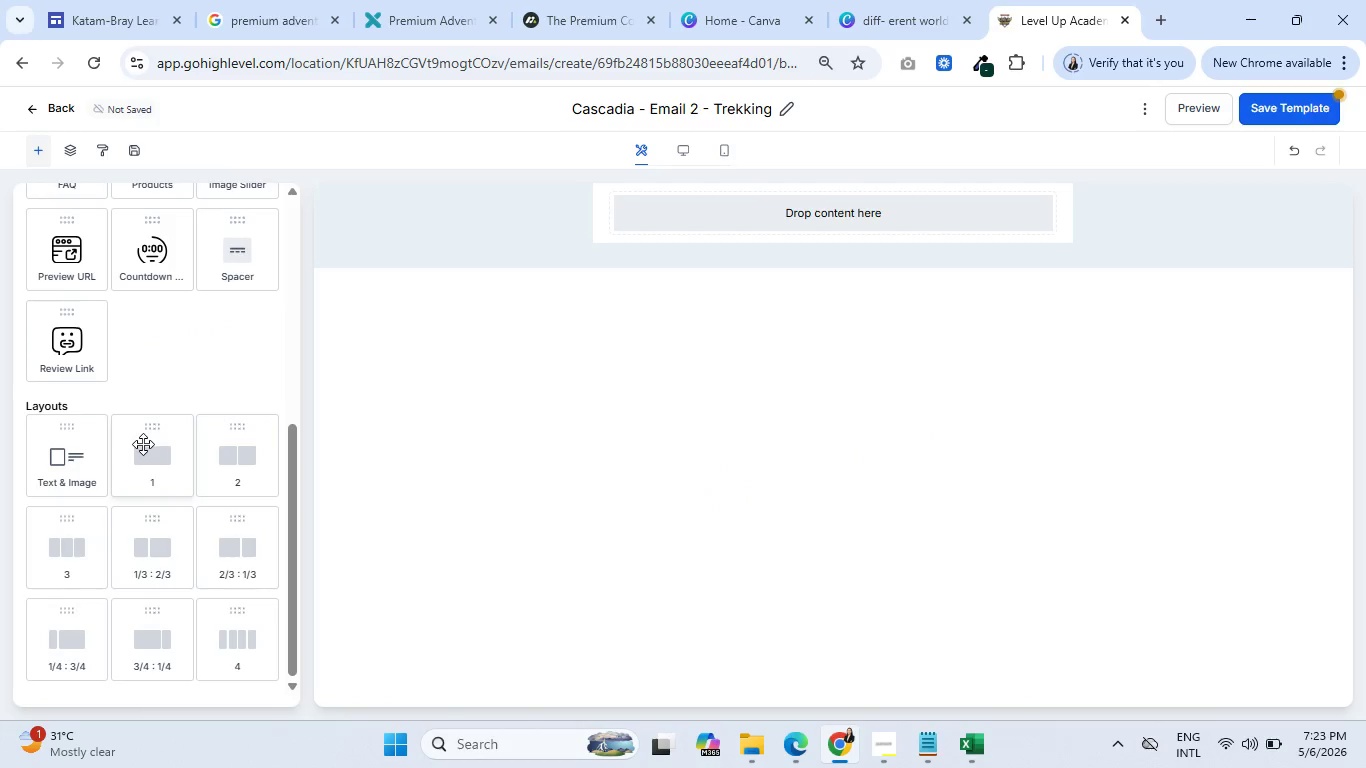 
left_click_drag(start_coordinate=[144, 446], to_coordinate=[811, 236])
 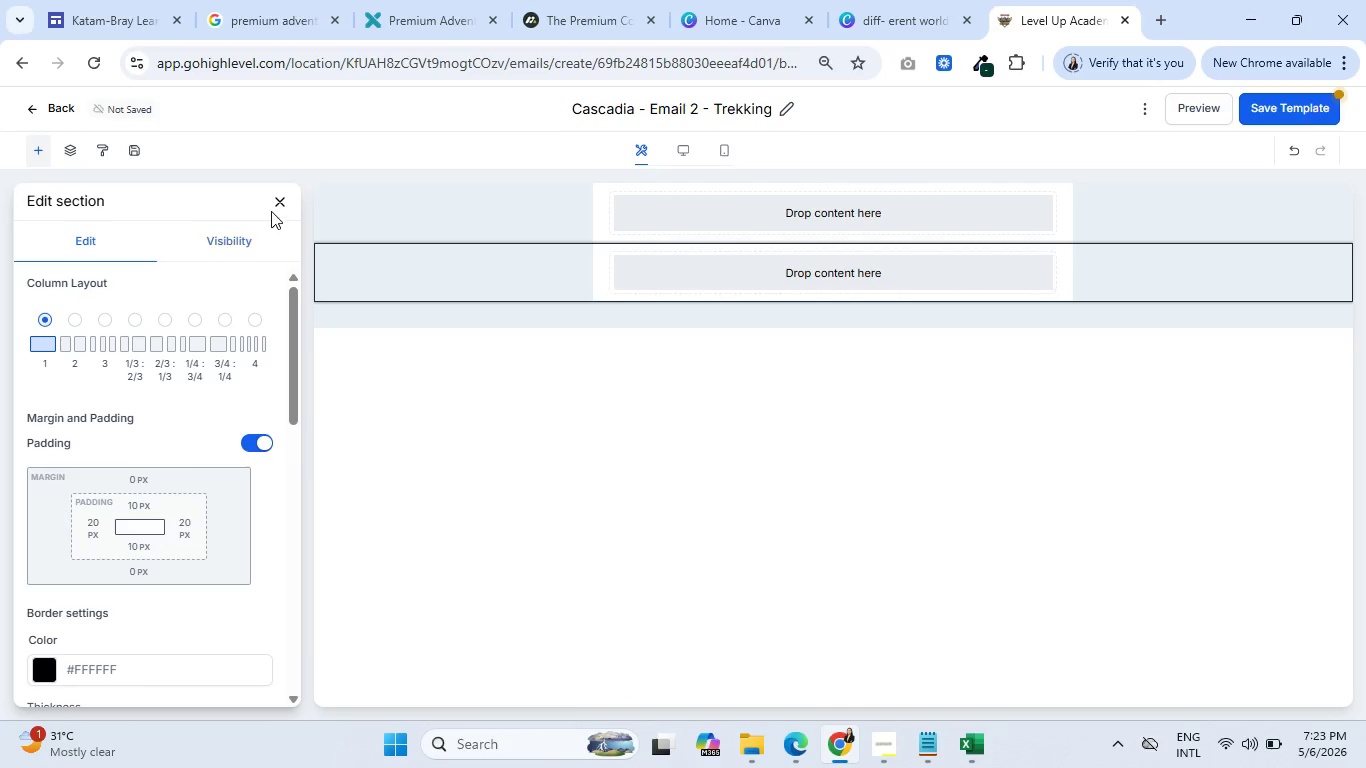 
left_click([279, 202])
 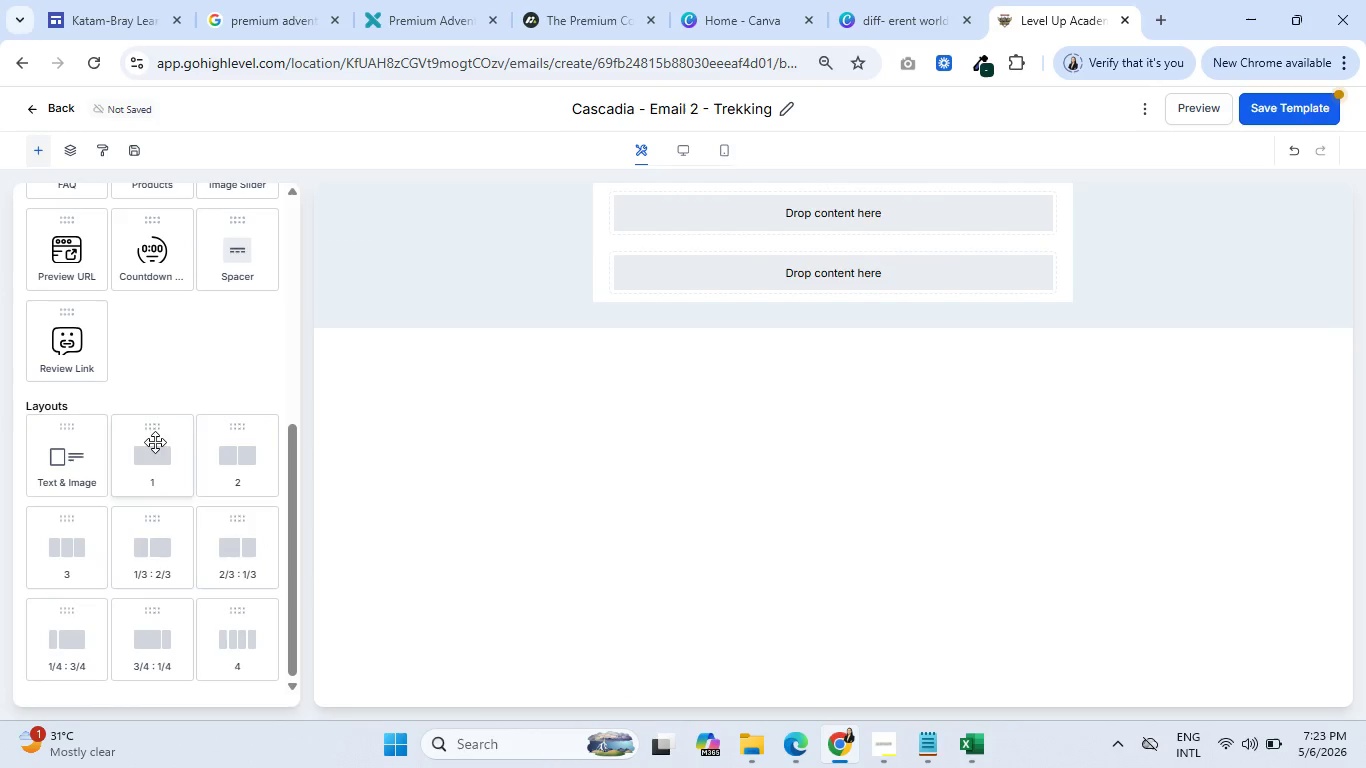 
left_click_drag(start_coordinate=[153, 450], to_coordinate=[856, 303])
 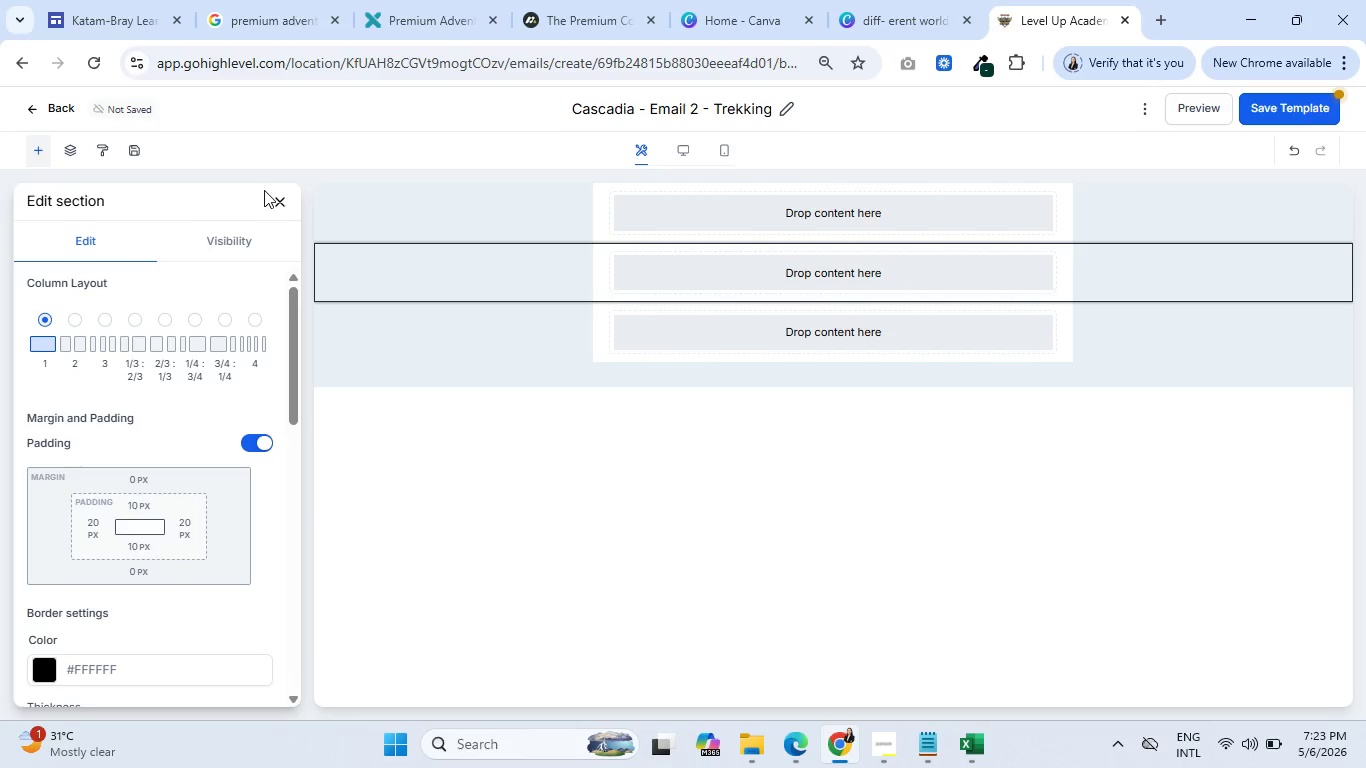 
left_click([278, 196])
 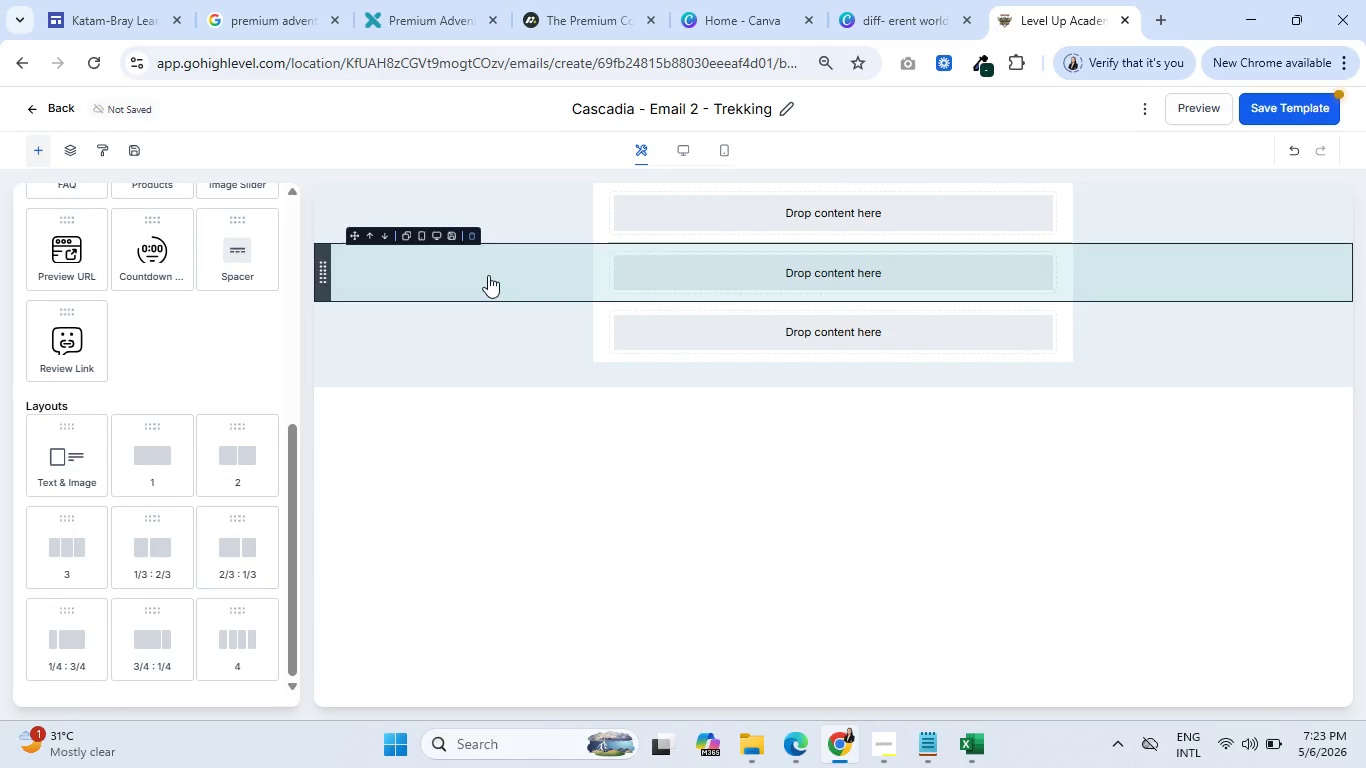 
scroll: coordinate [230, 341], scroll_direction: up, amount: 6.0
 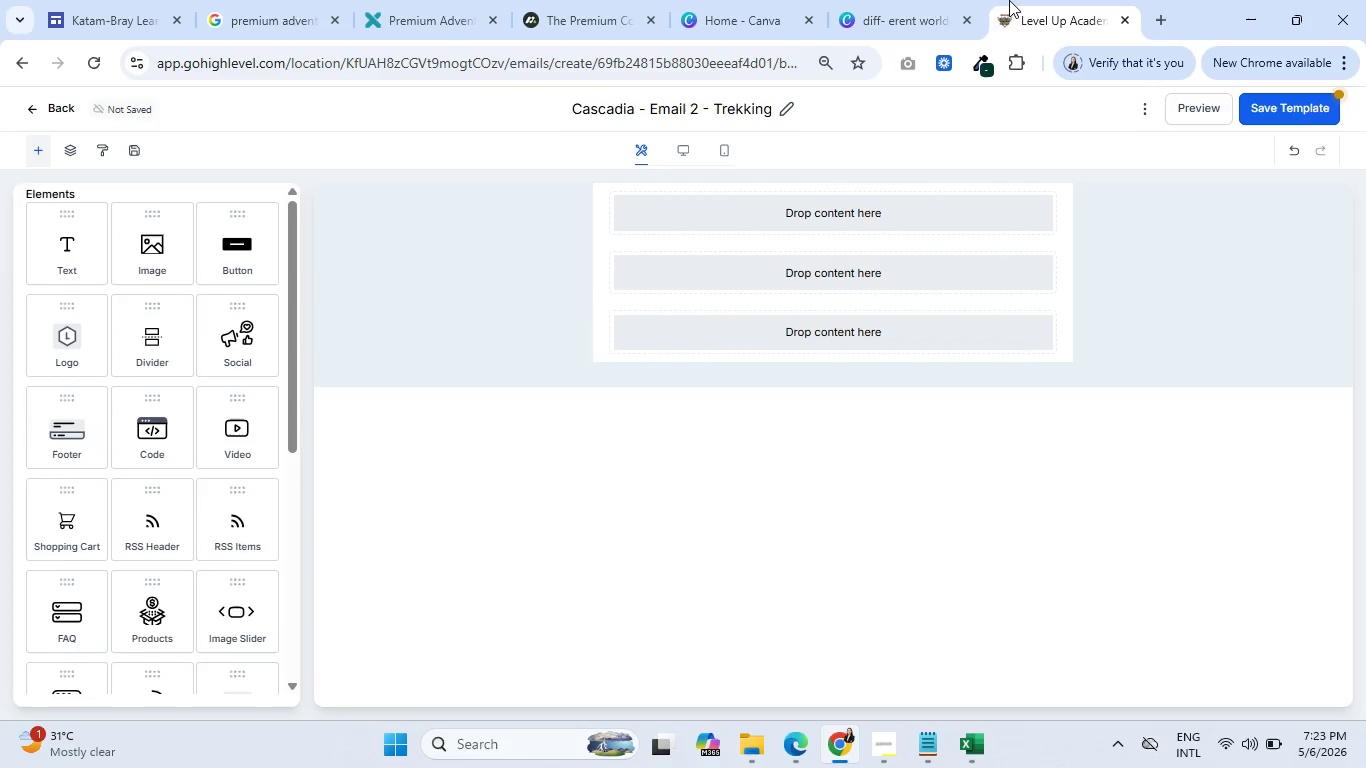 
left_click([901, 0])
 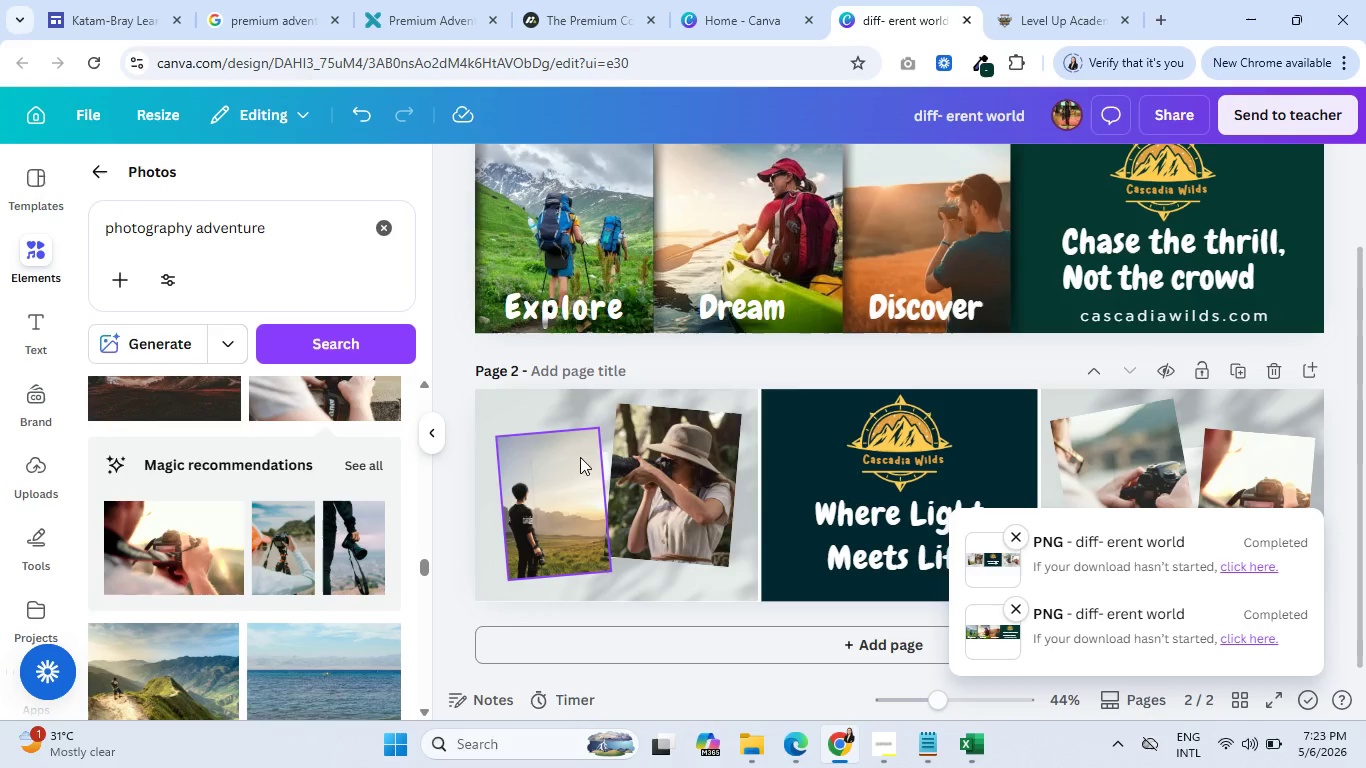 
scroll: coordinate [682, 413], scroll_direction: down, amount: 3.0
 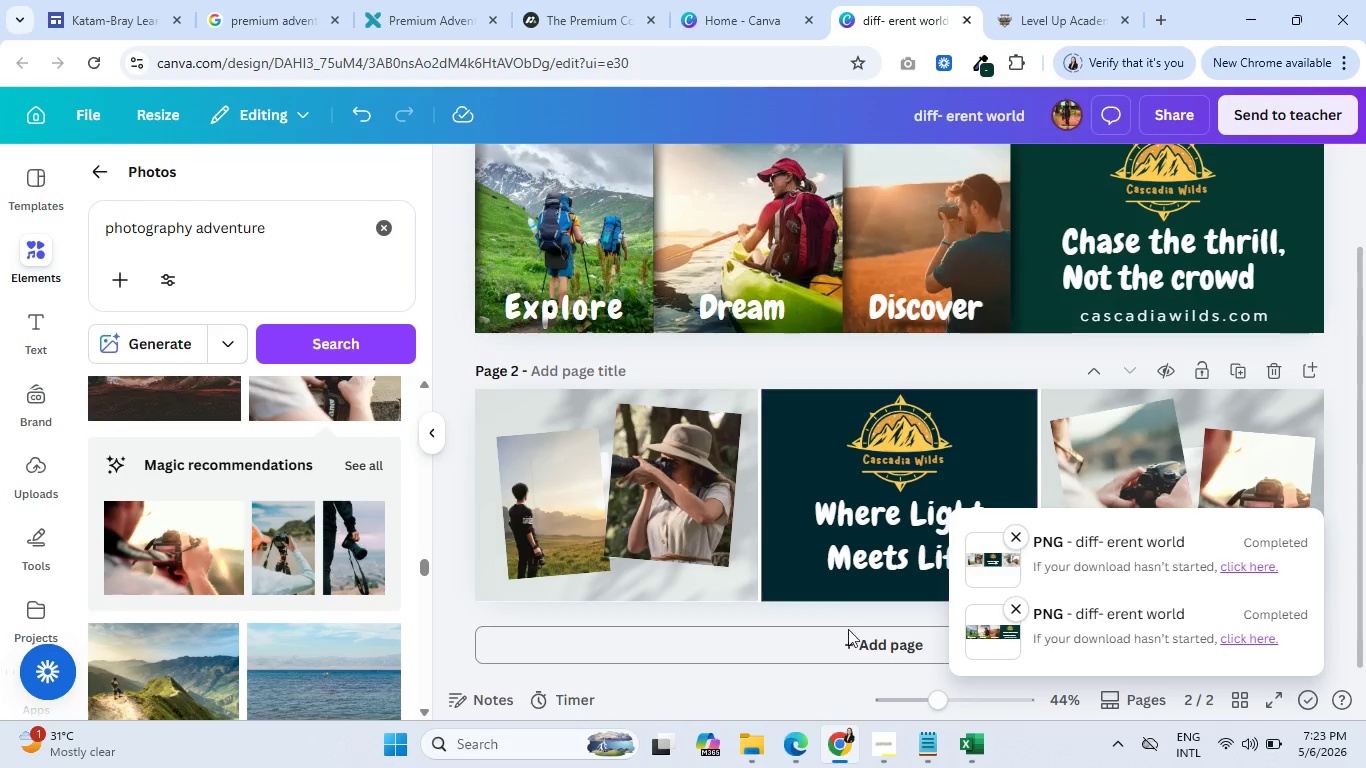 
left_click([852, 635])
 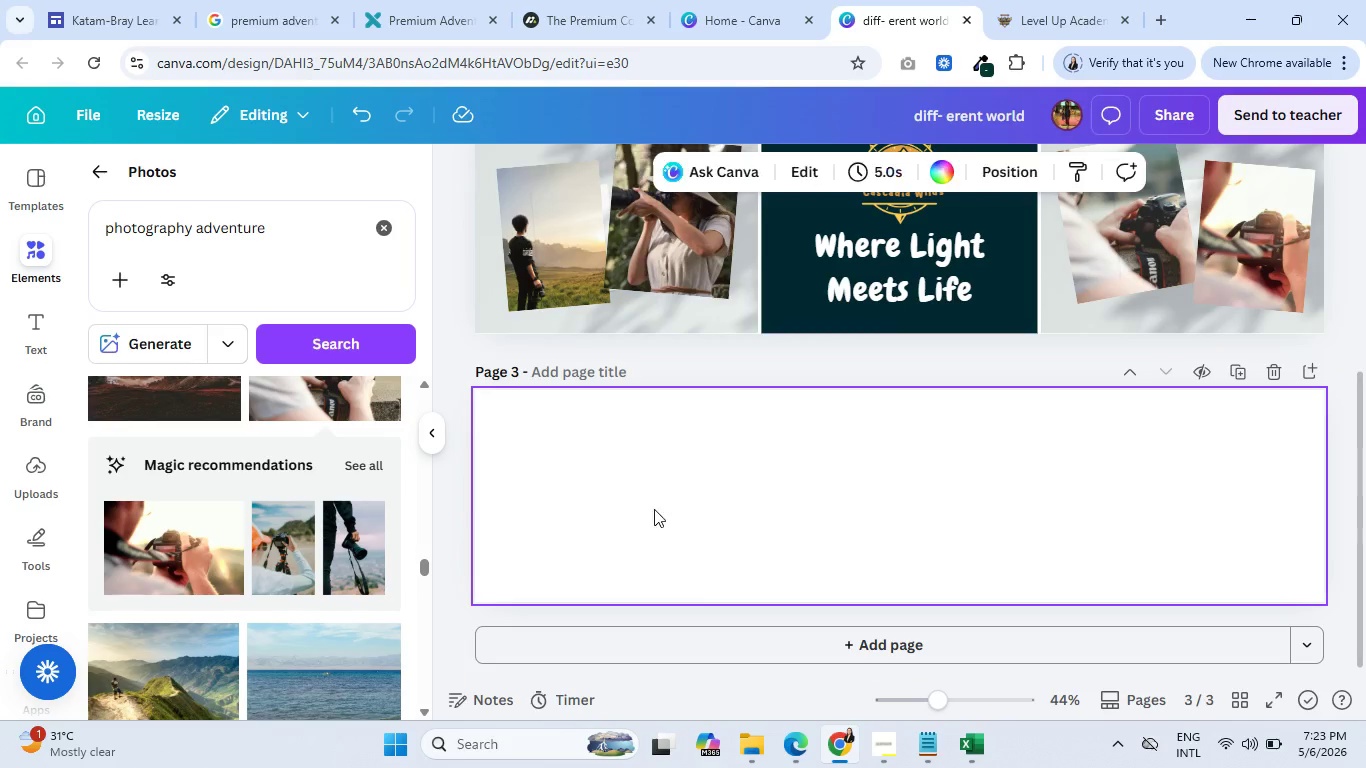 
left_click([588, 508])
 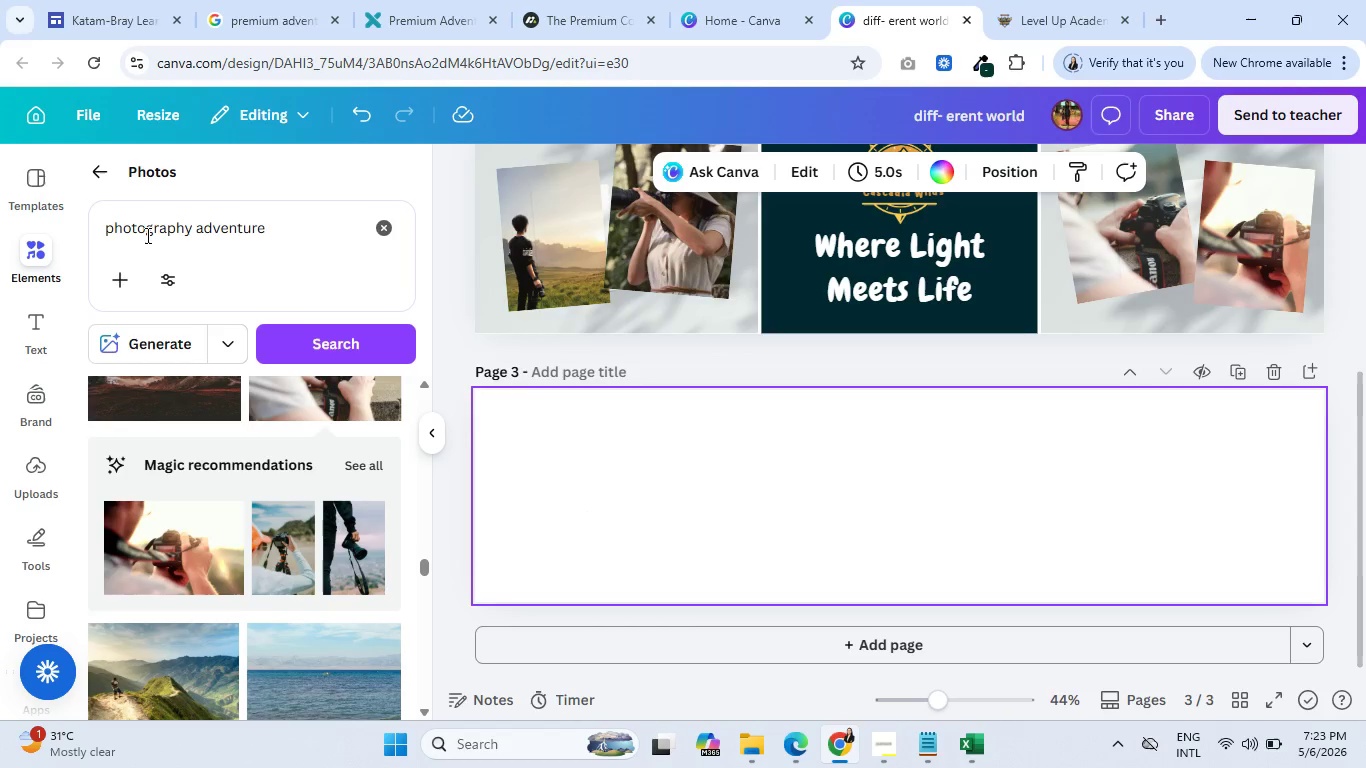 
scroll: coordinate [221, 466], scroll_direction: up, amount: 6.0
 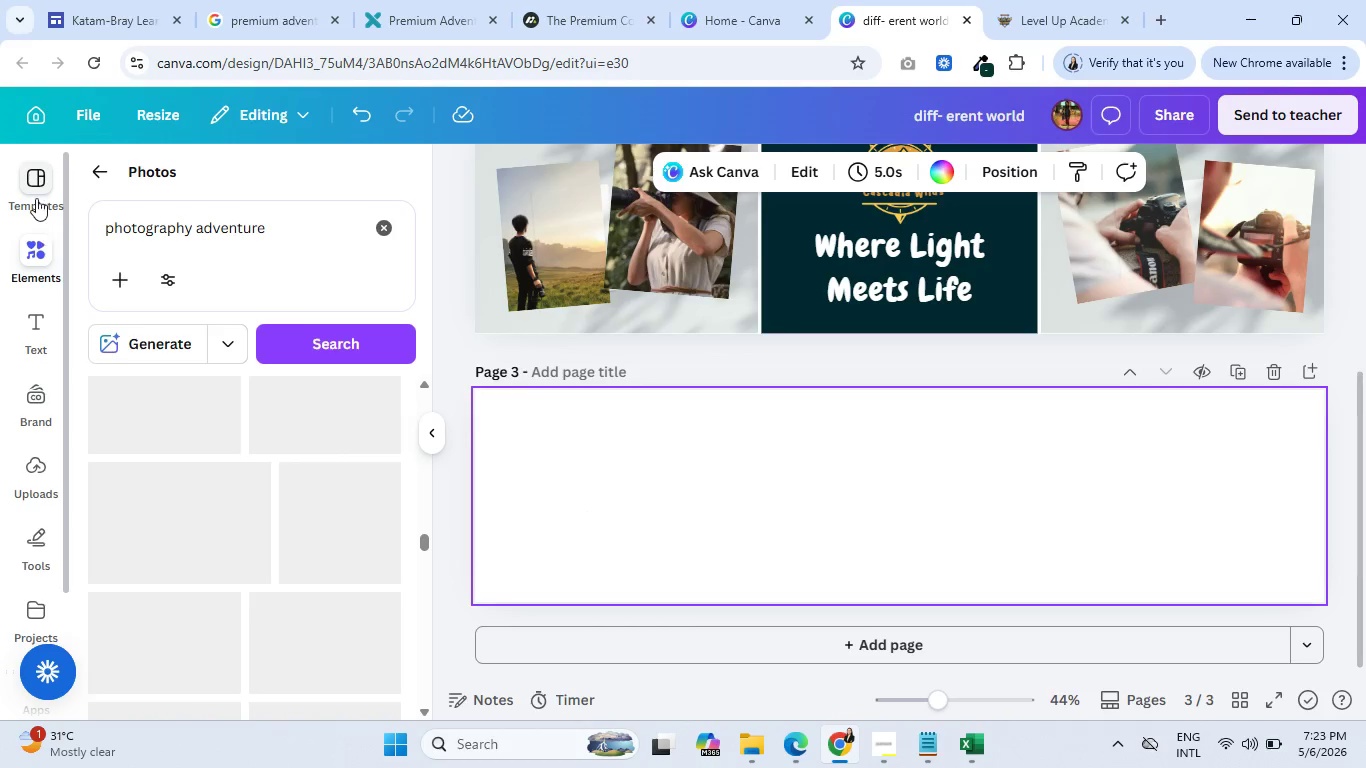 
left_click([36, 197])
 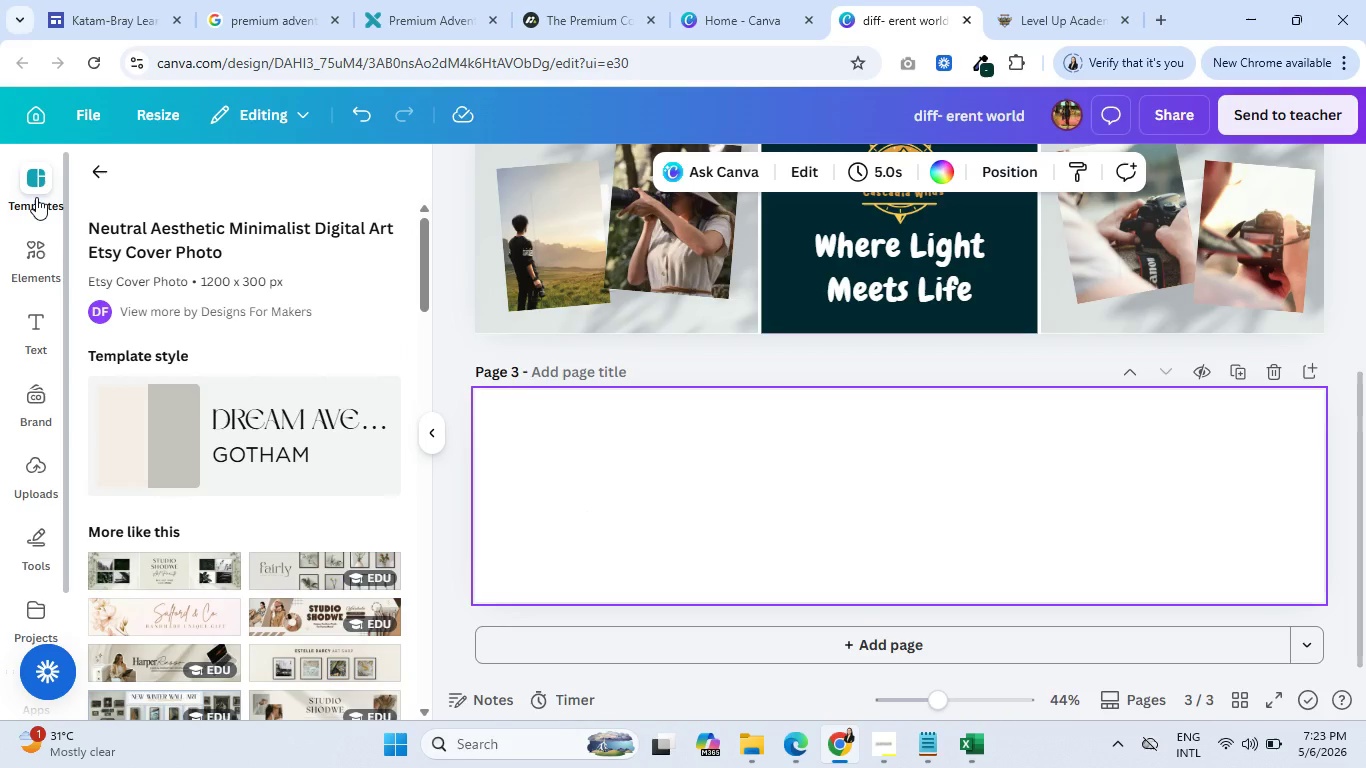 
wait(8.06)
 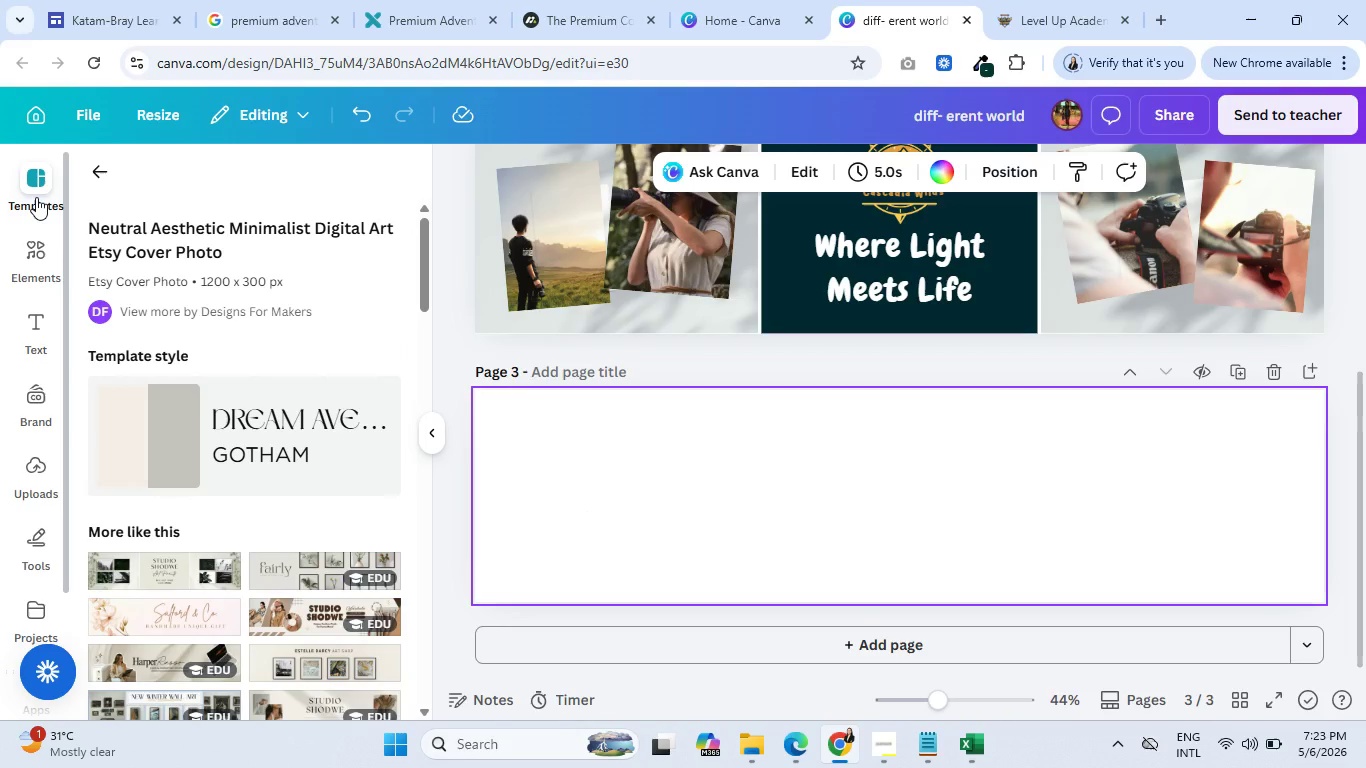 
left_click([104, 171])
 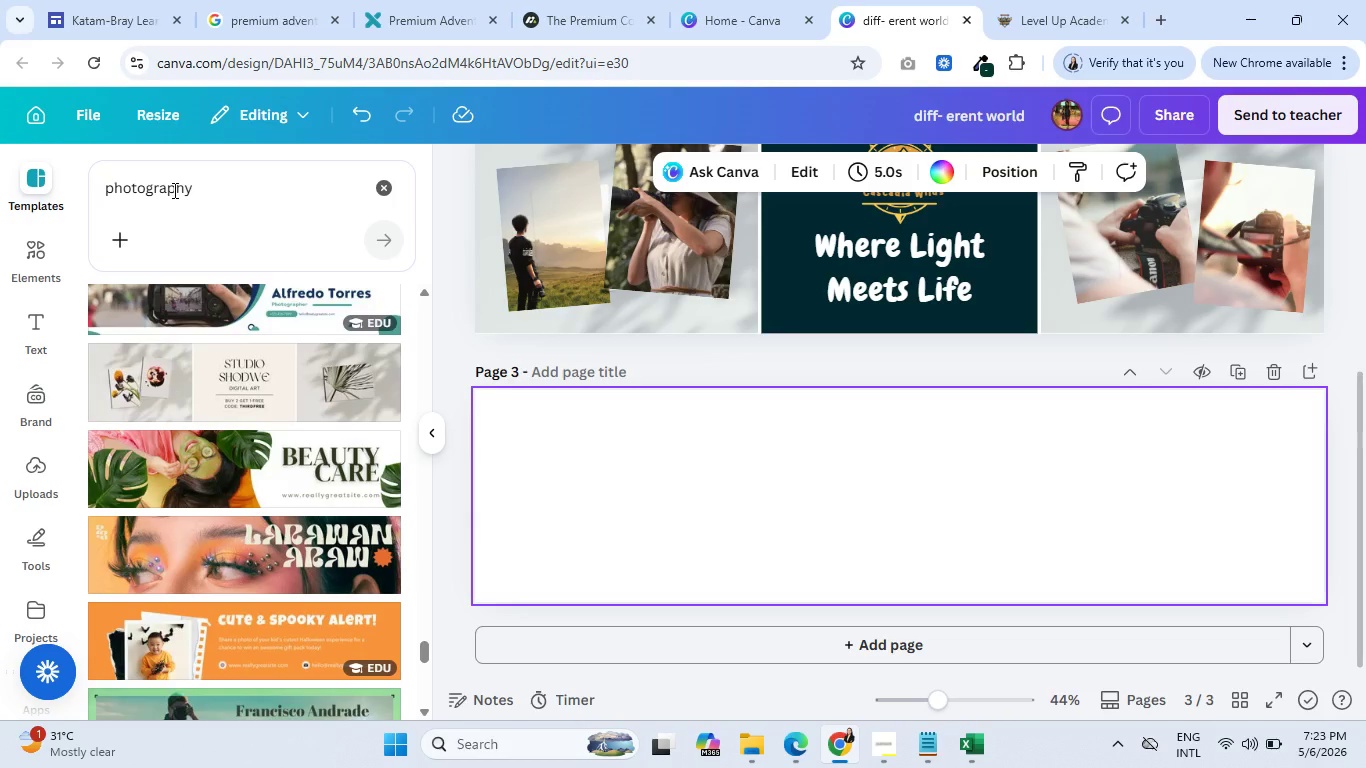 
double_click([171, 188])
 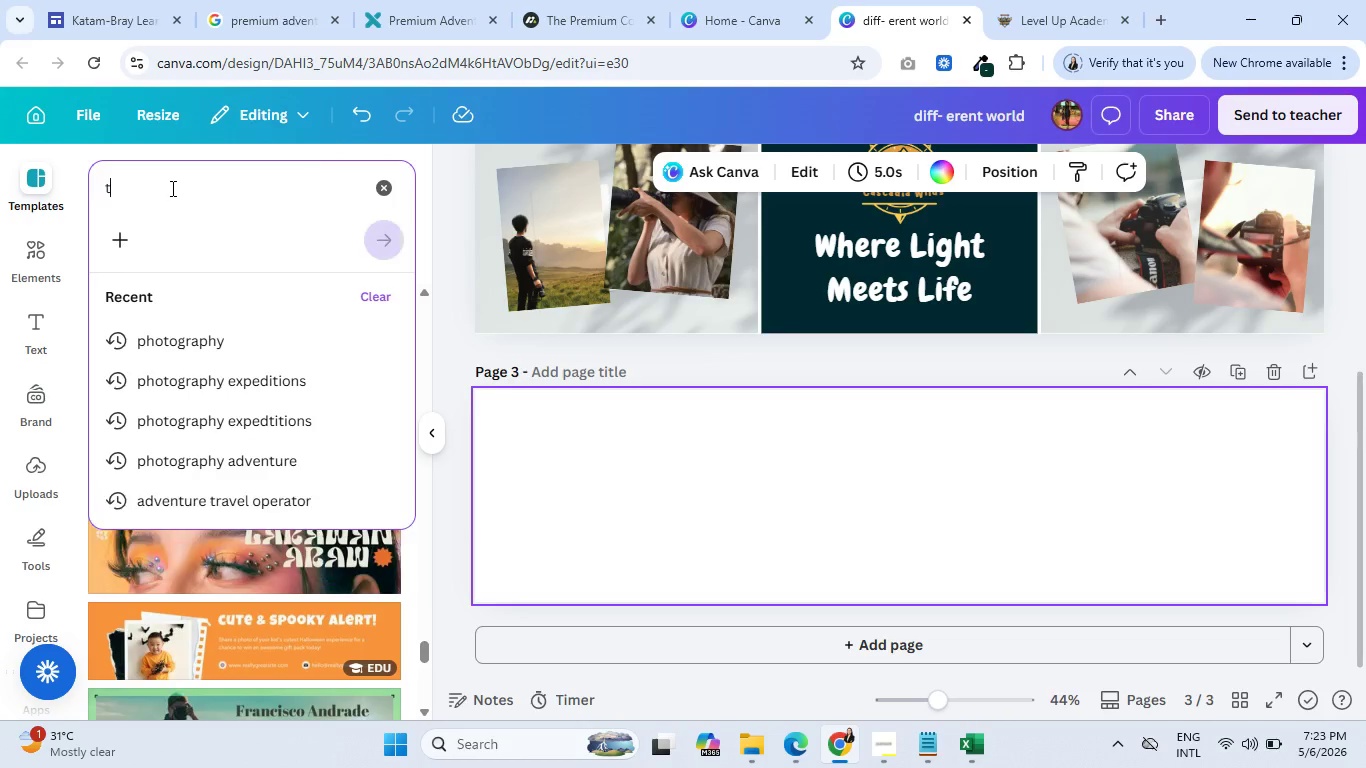 
type(trekking)
 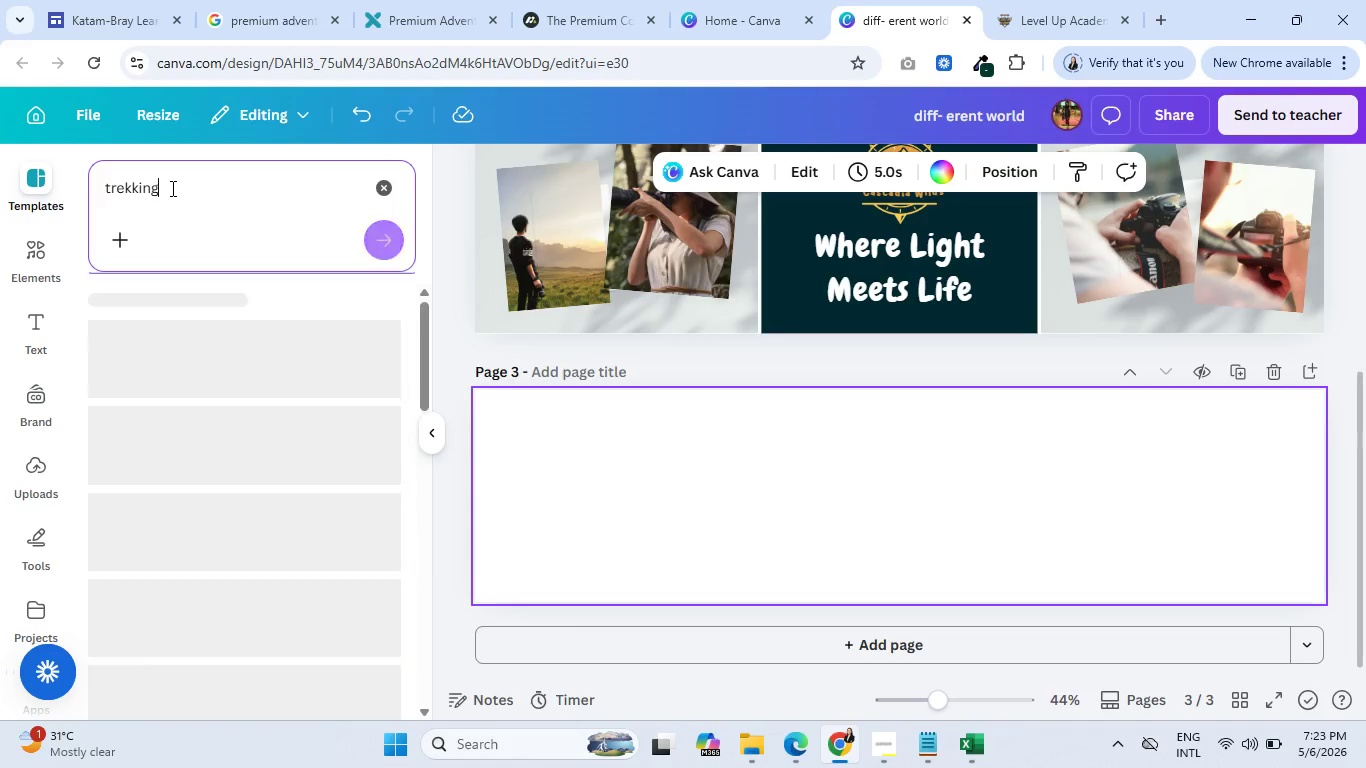 
key(Enter)
 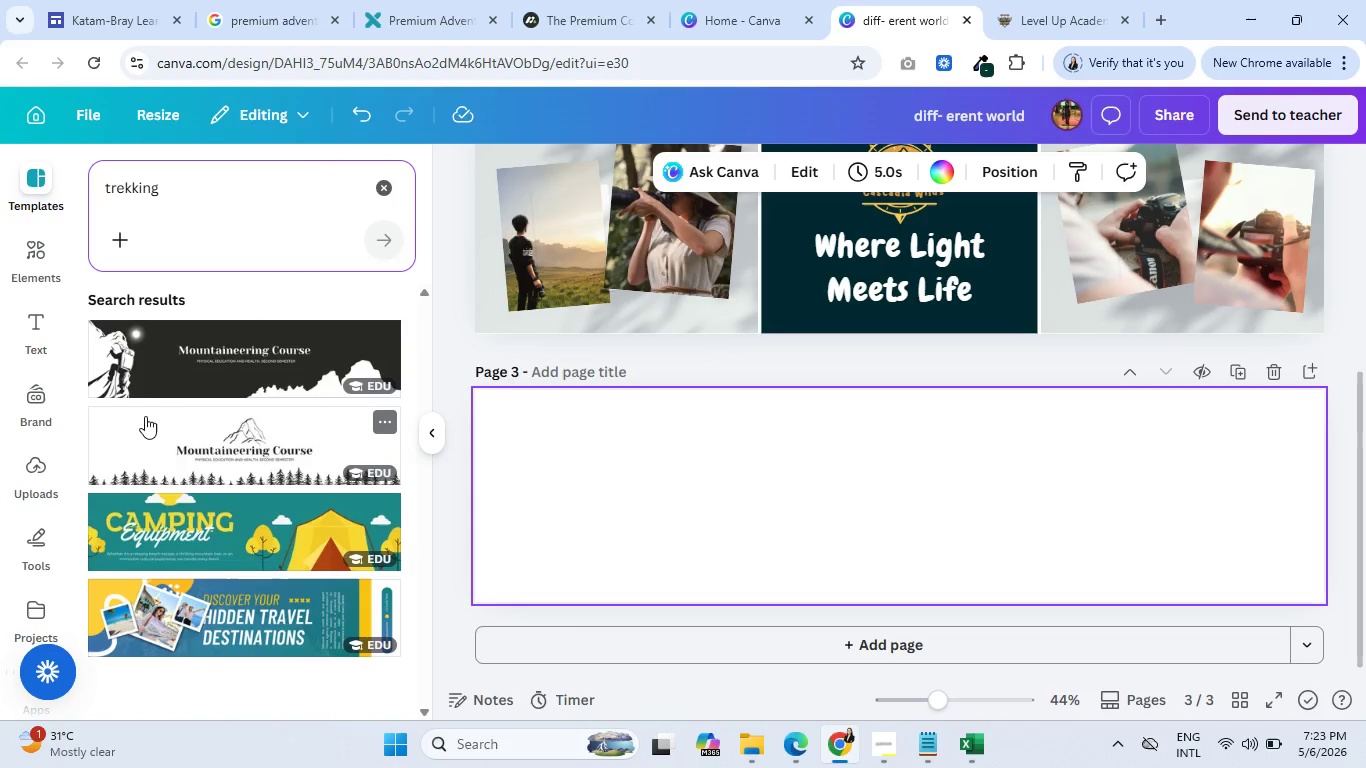 
scroll: coordinate [223, 505], scroll_direction: down, amount: 4.0
 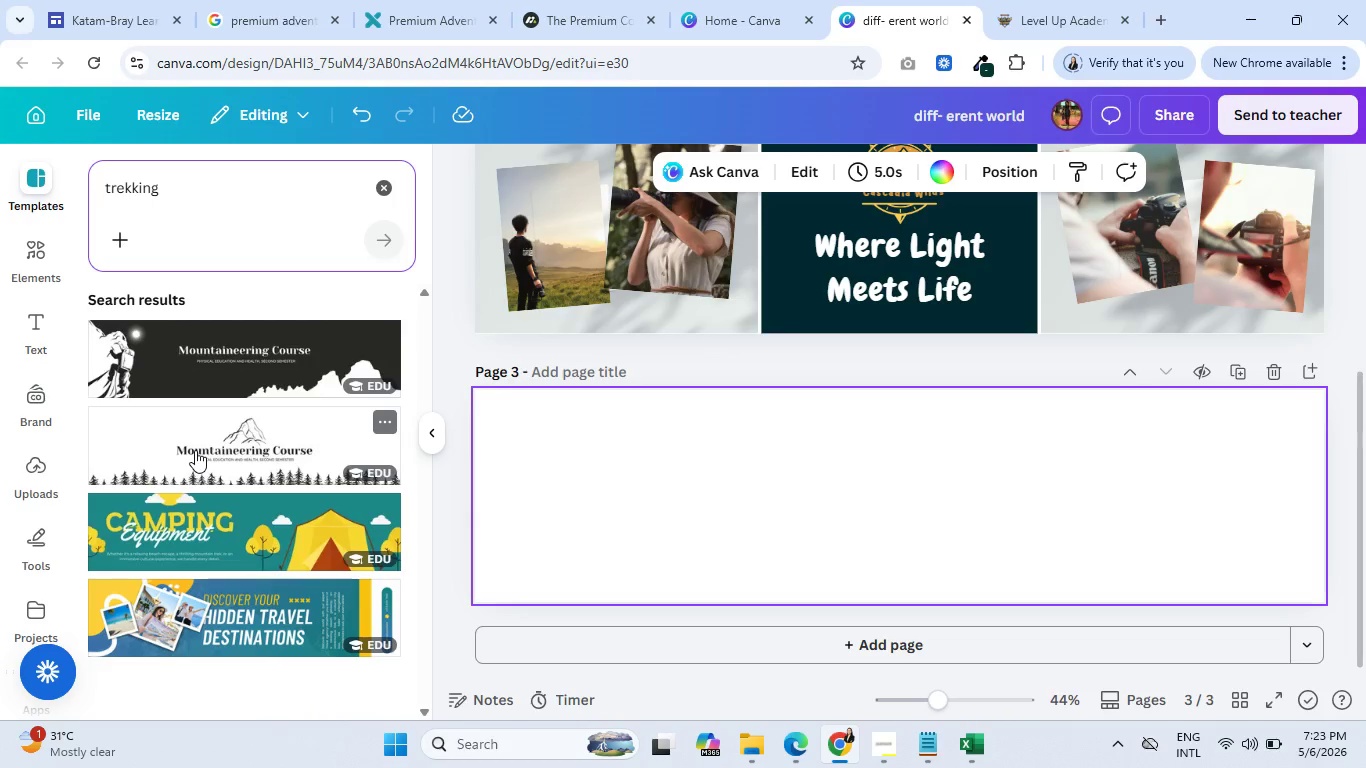 
wait(7.69)
 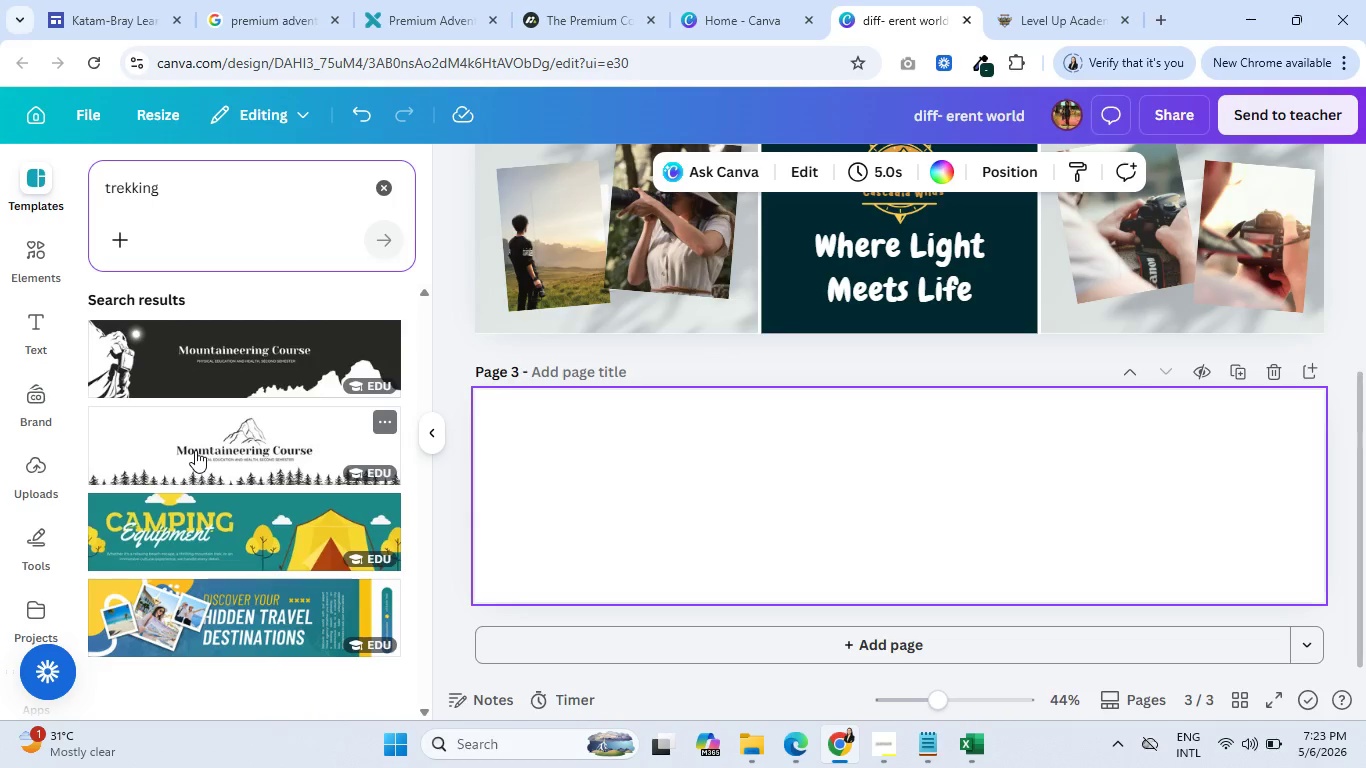 
key(Backspace)
 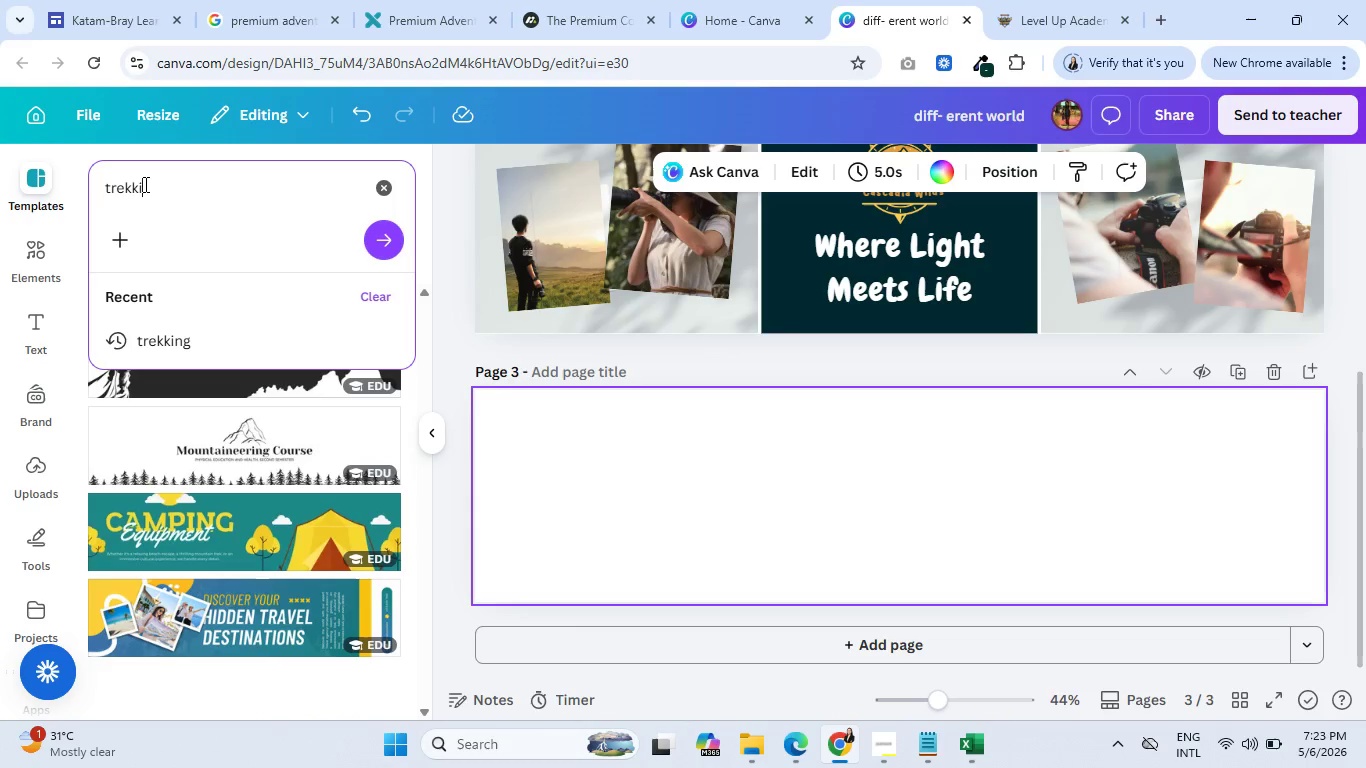 
key(Backspace)
 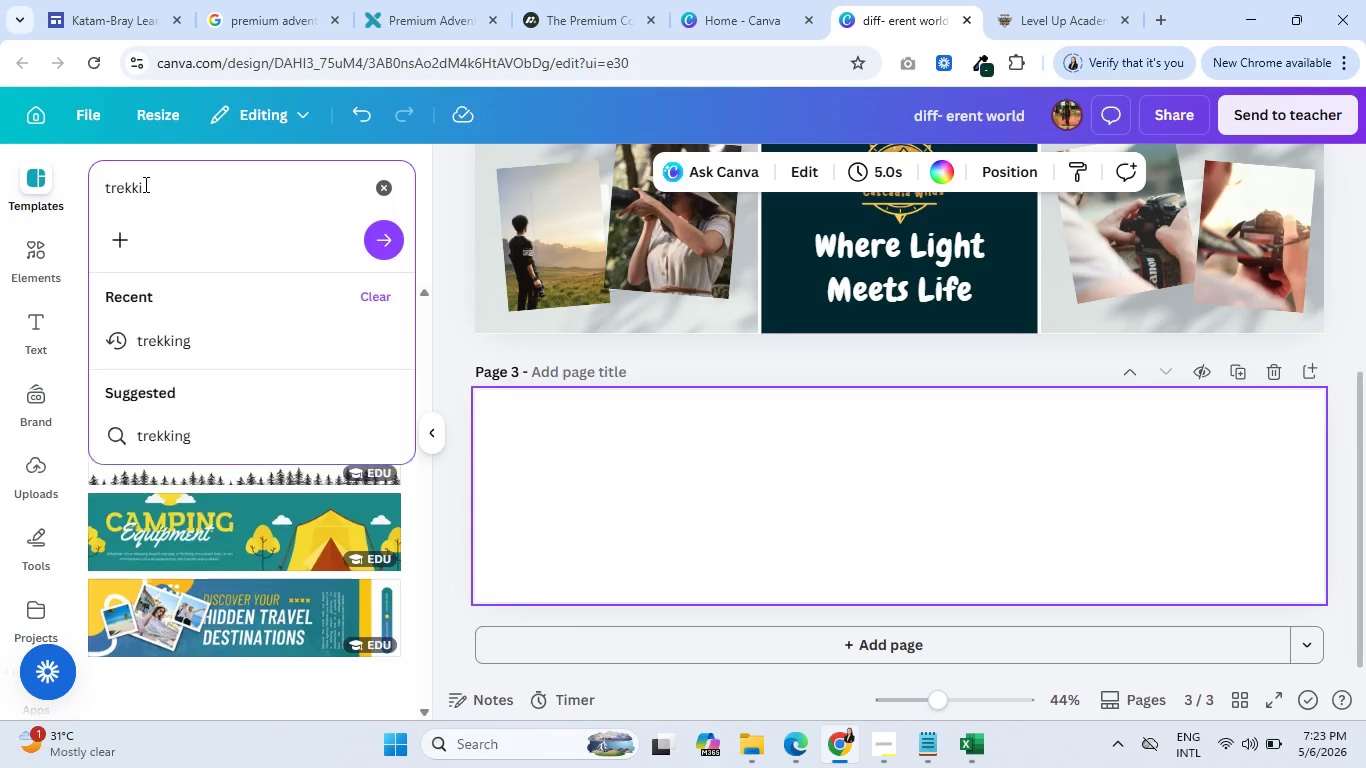 
key(Enter)
 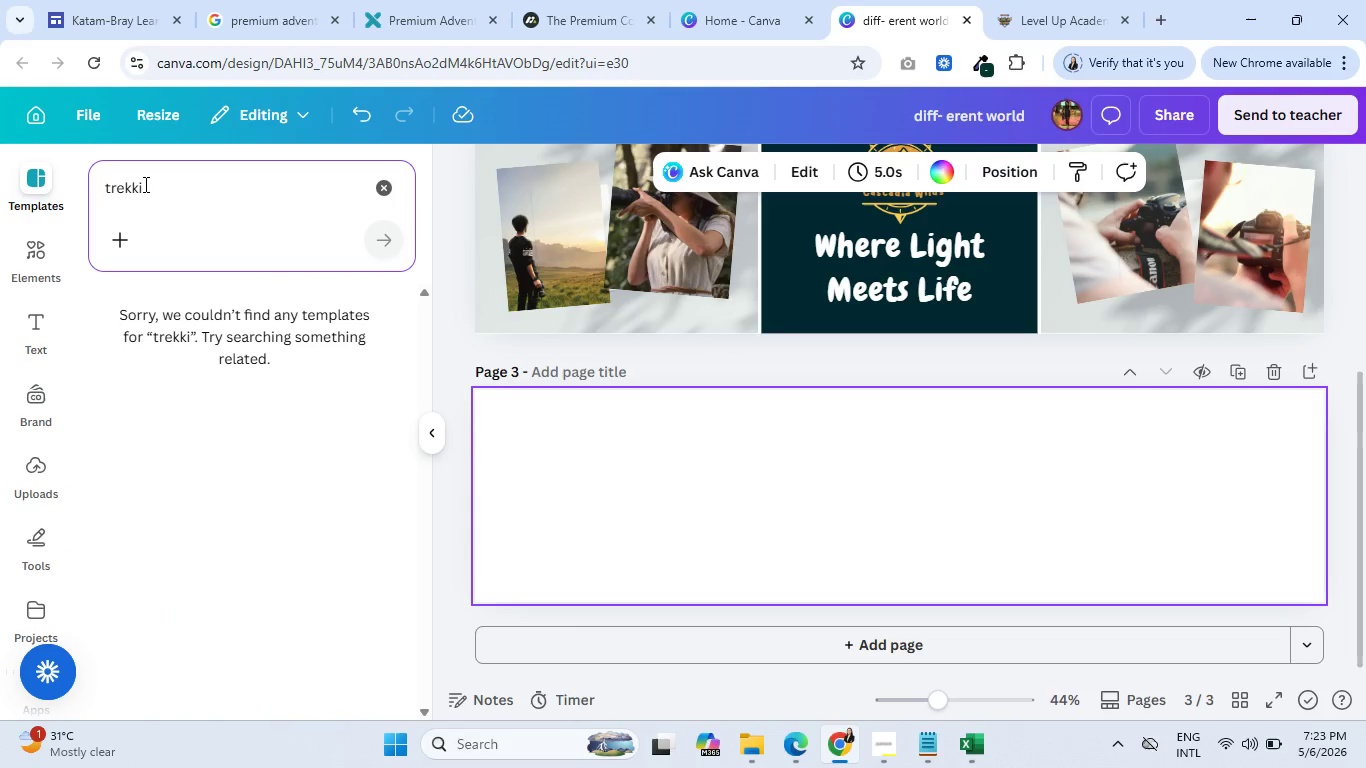 
left_click([144, 184])
 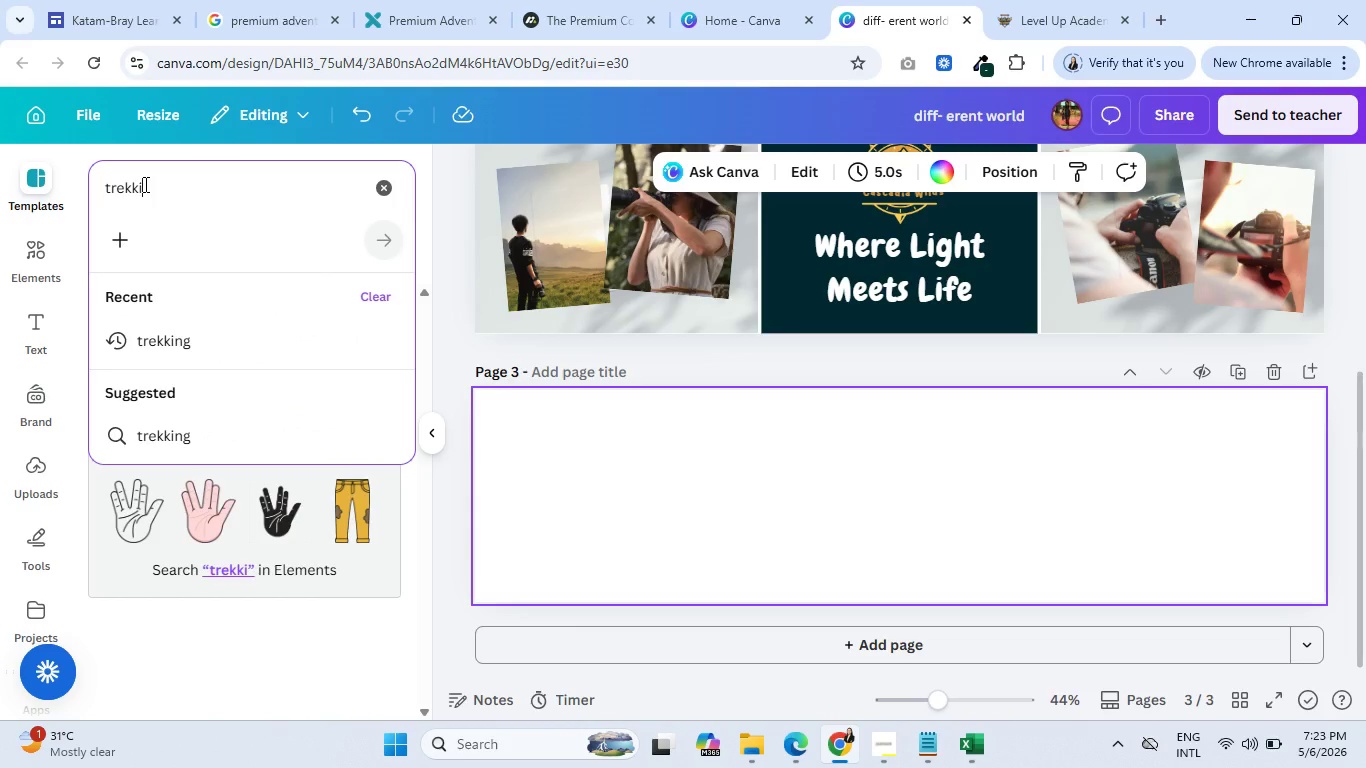 
key(Backspace)
 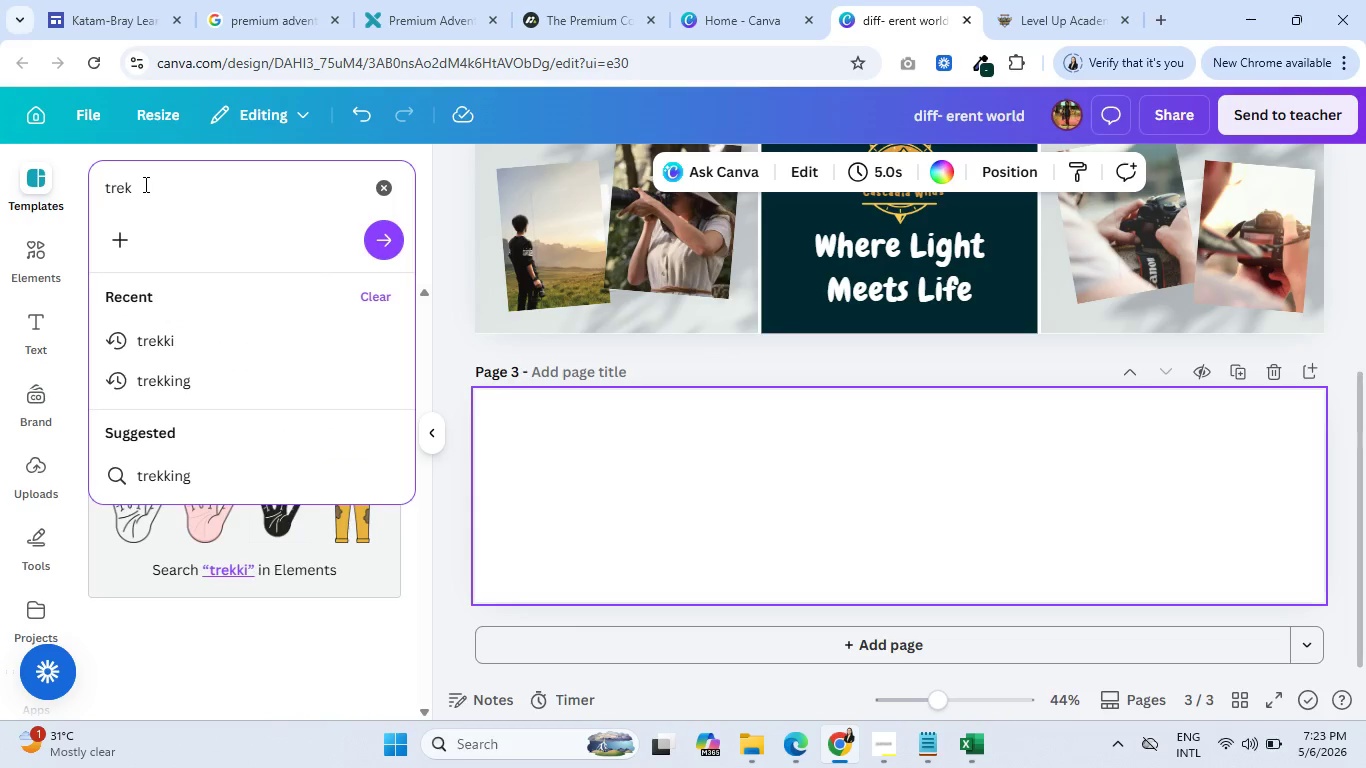 
key(Backspace)
 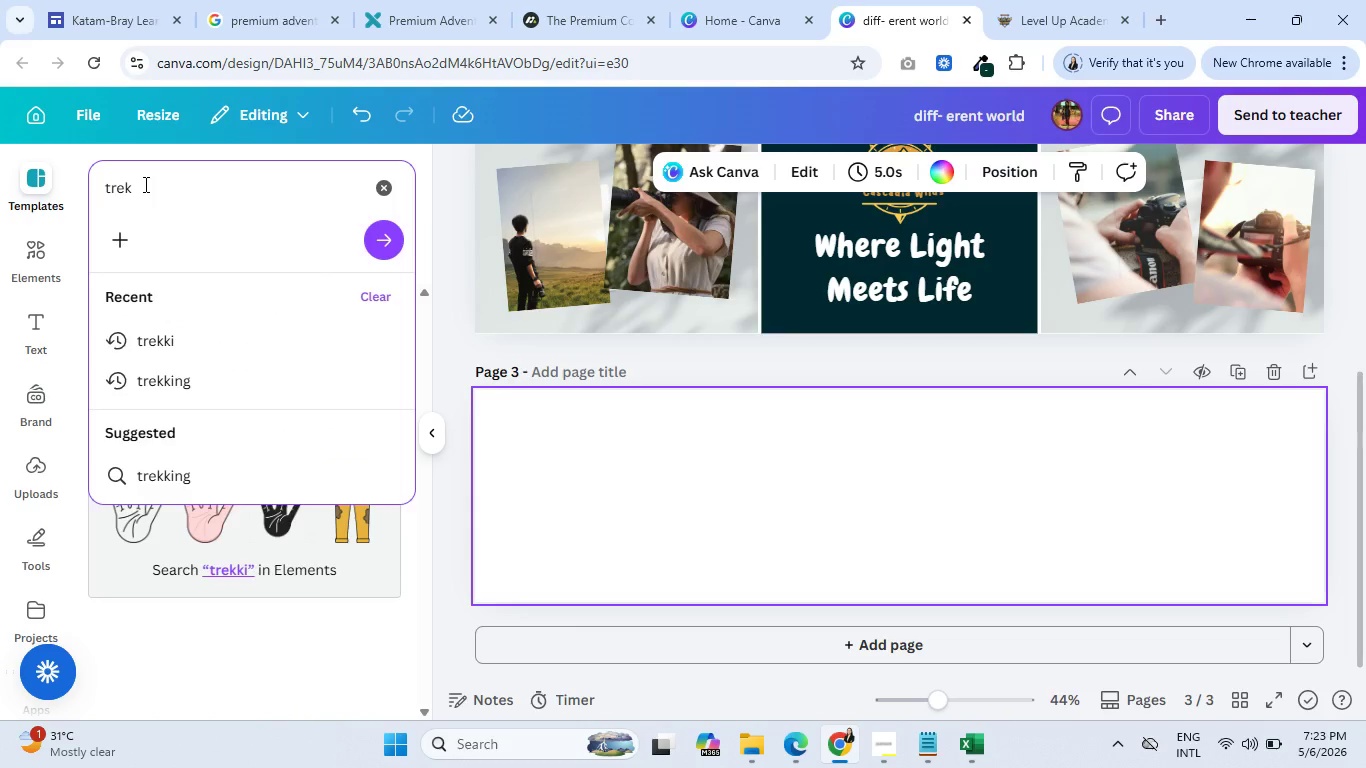 
key(Enter)
 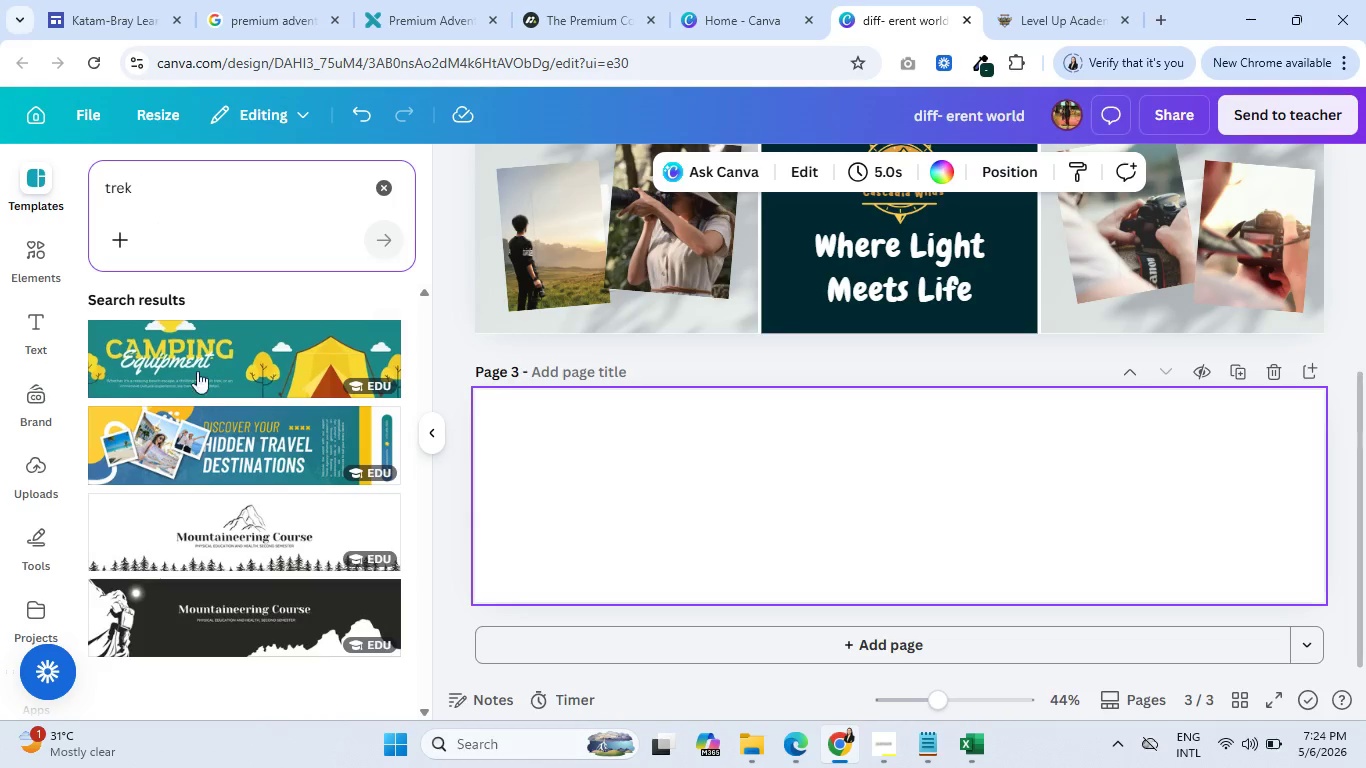 
scroll: coordinate [230, 468], scroll_direction: down, amount: 4.0
 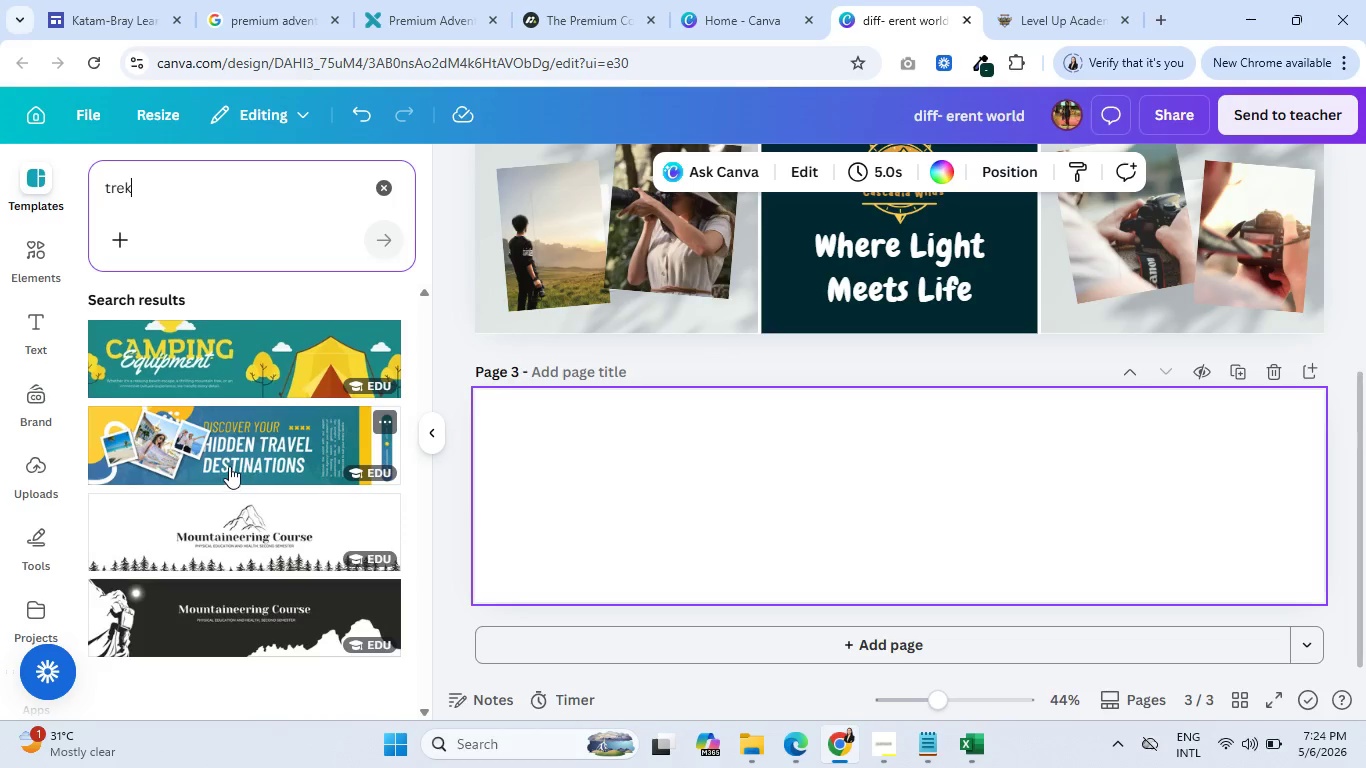 
wait(15.09)
 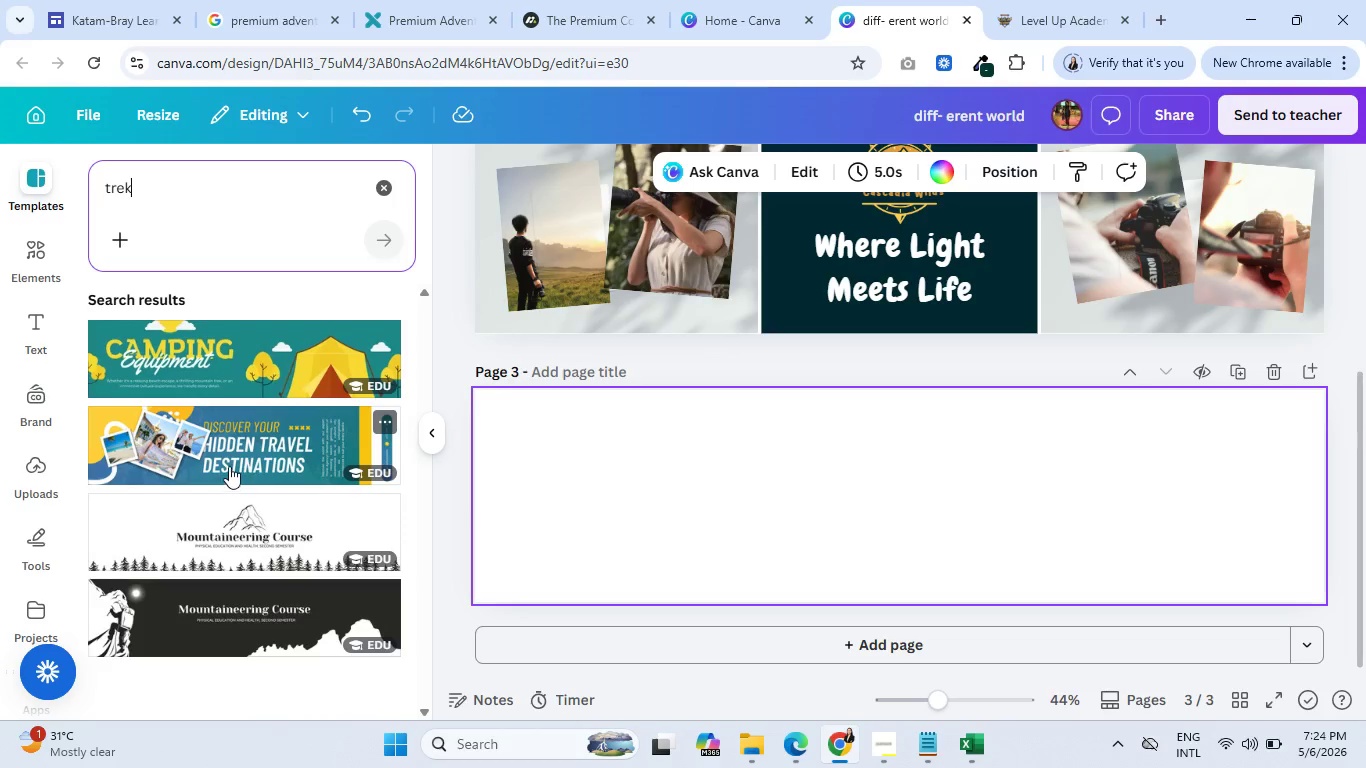 
scroll: coordinate [716, 568], scroll_direction: up, amount: 3.0
 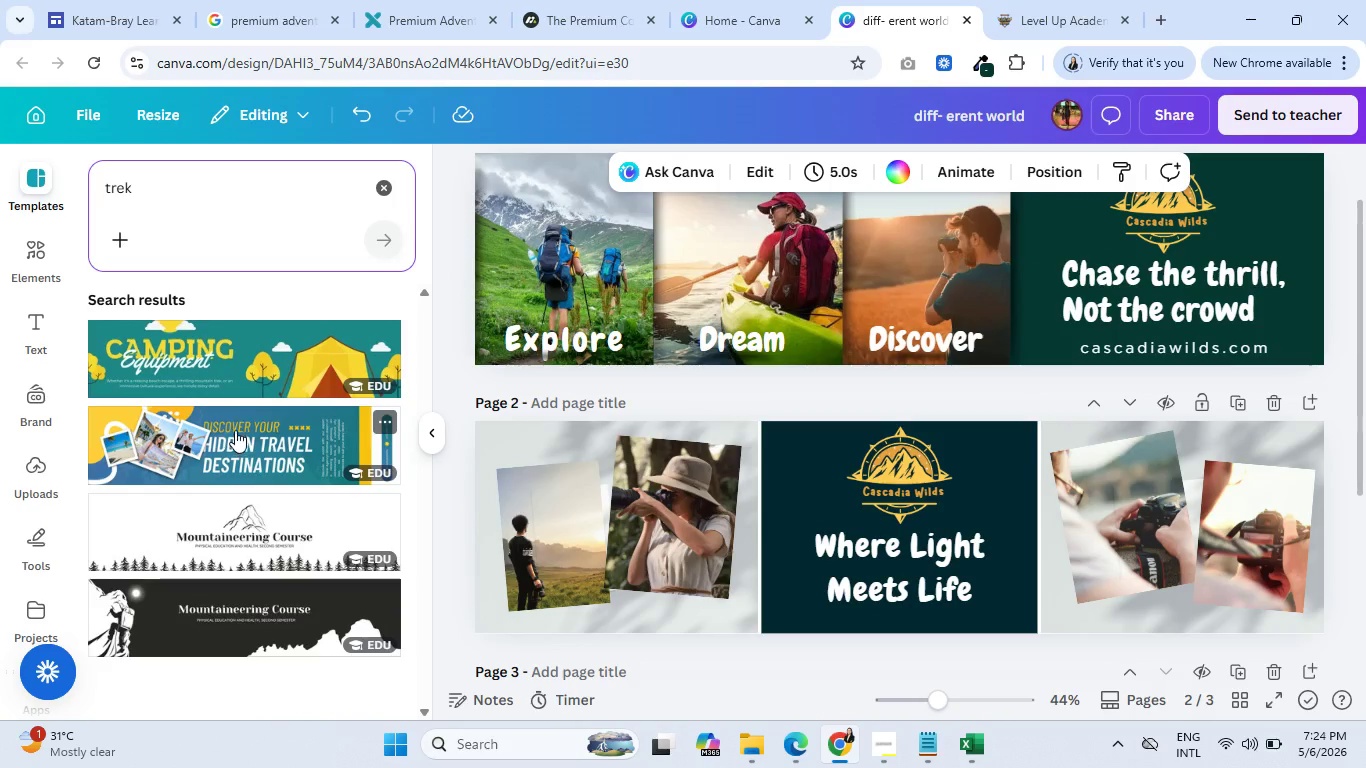 
wait(5.03)
 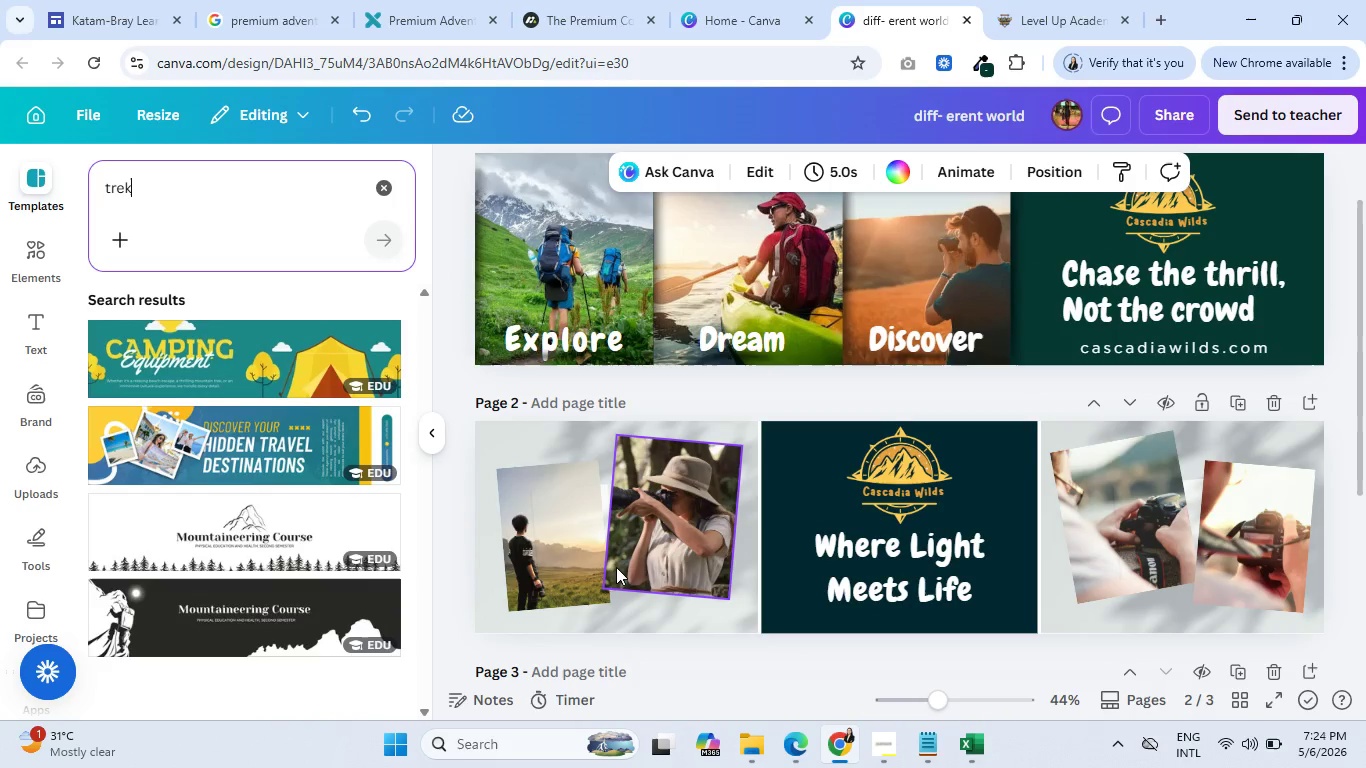 
double_click([196, 177])
 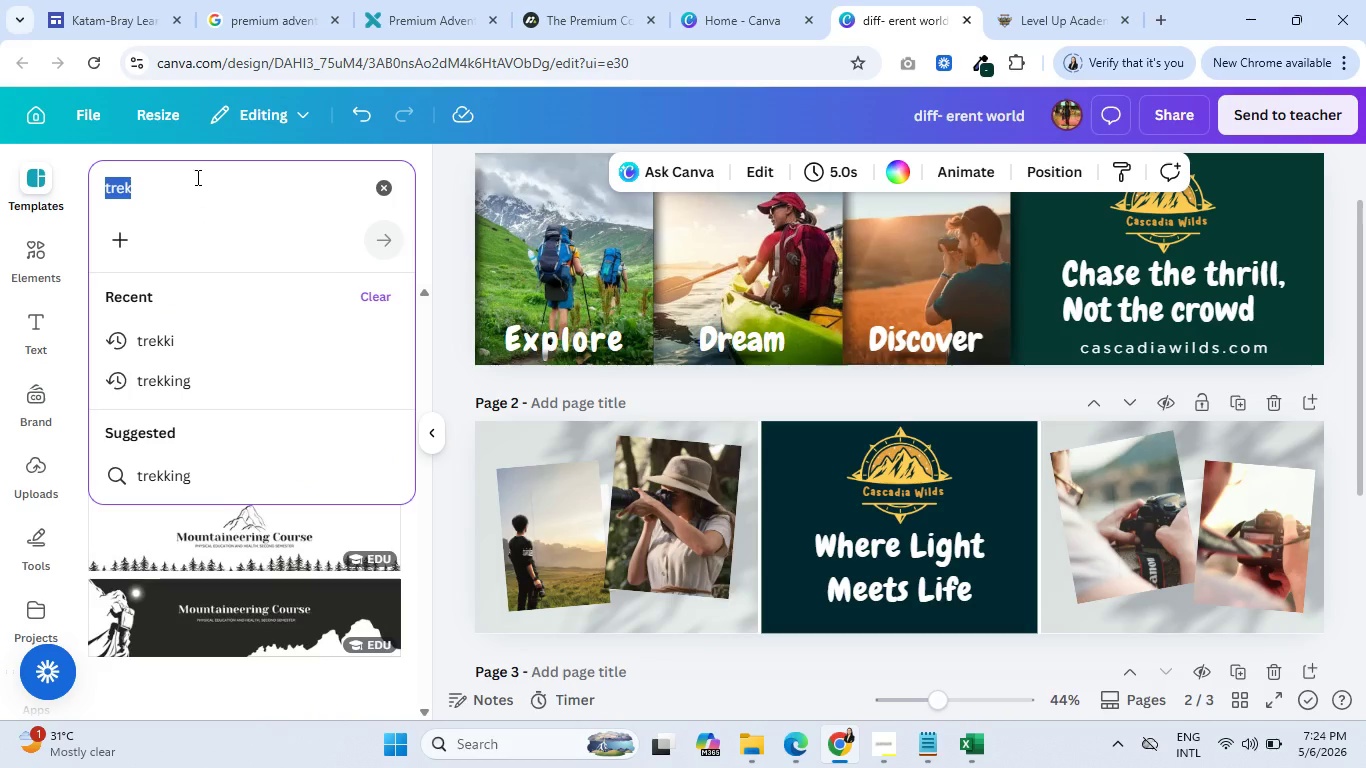 
type(hiking)
 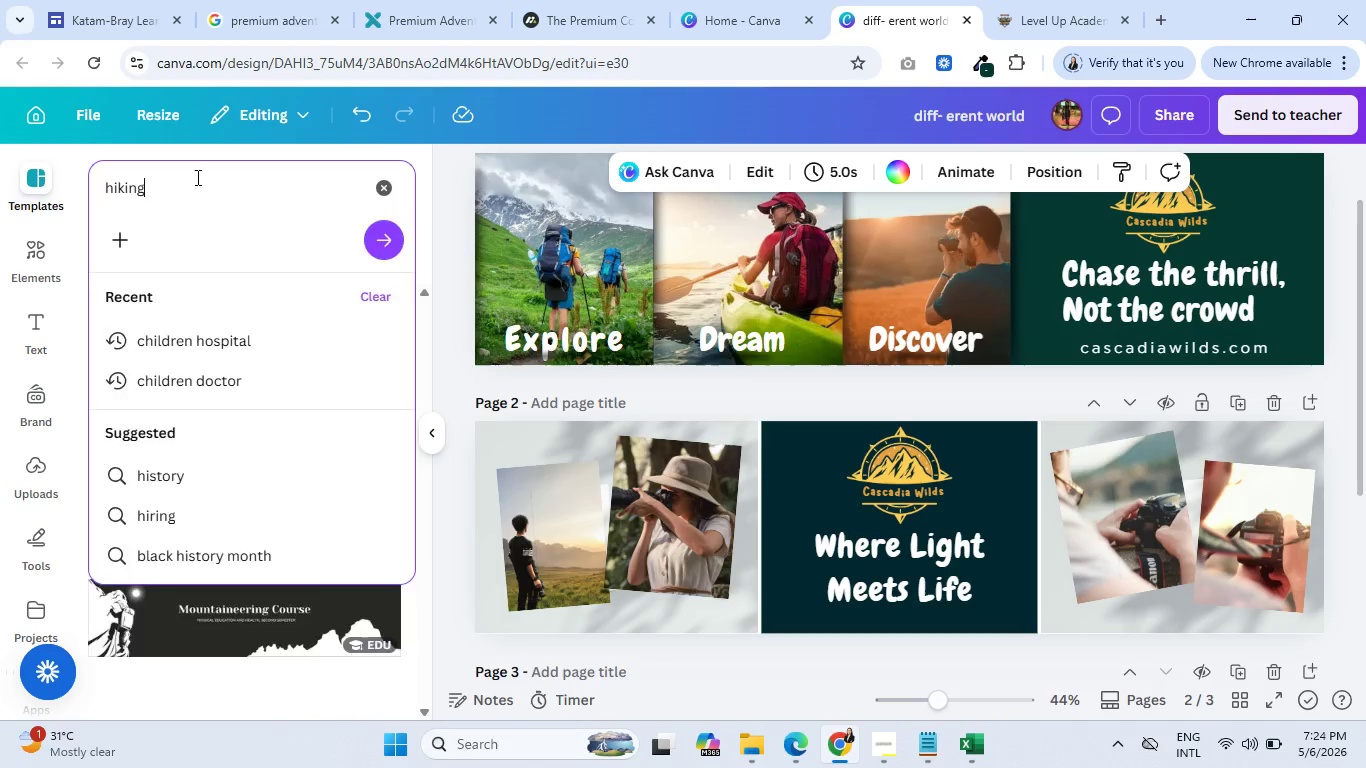 
key(Enter)
 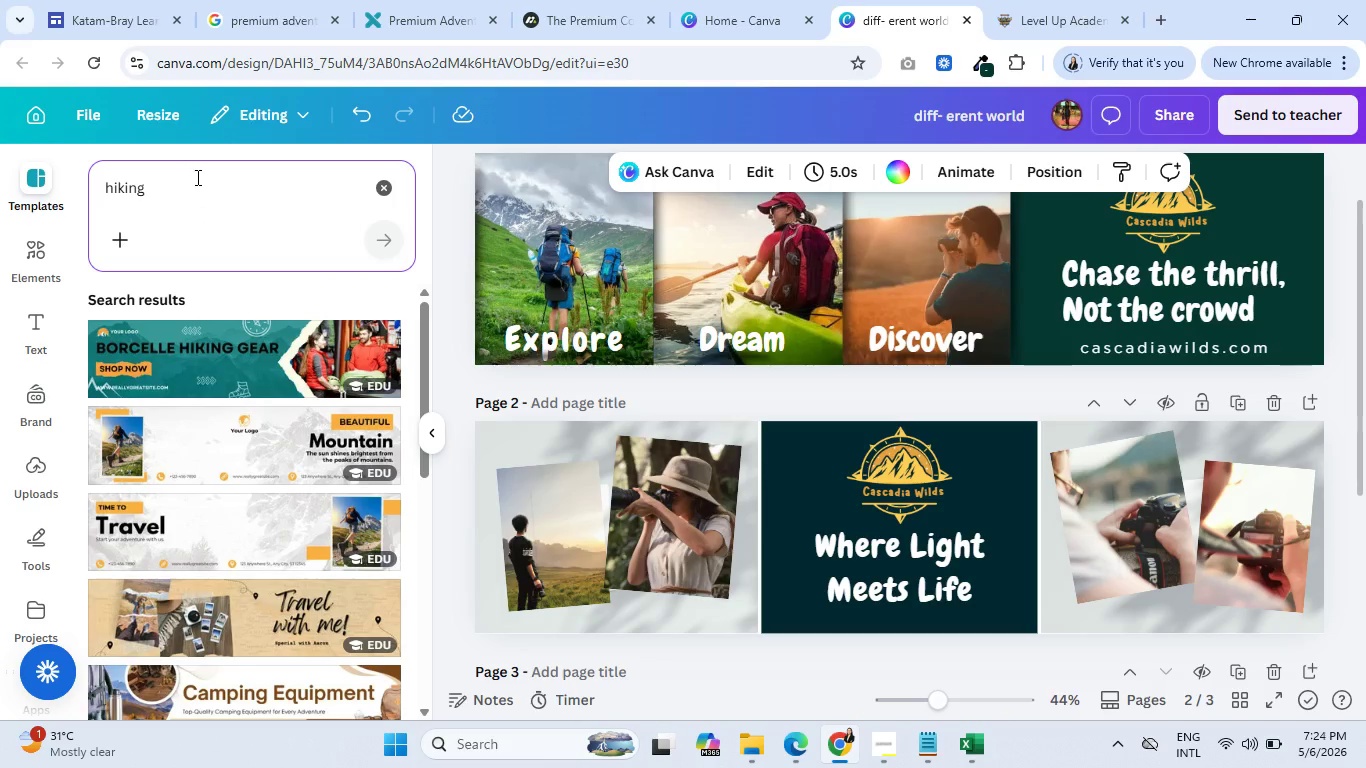 
wait(7.38)
 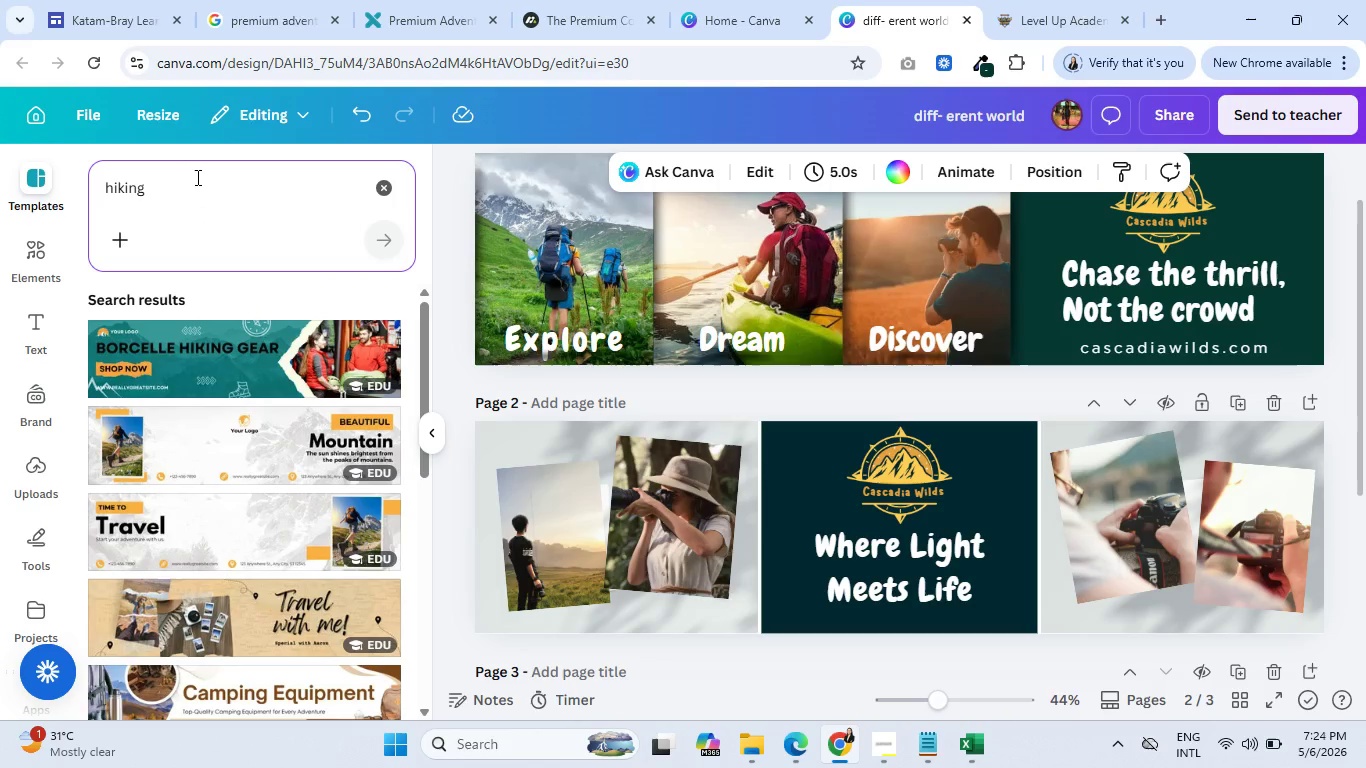 
scroll: coordinate [235, 581], scroll_direction: down, amount: 10.0
 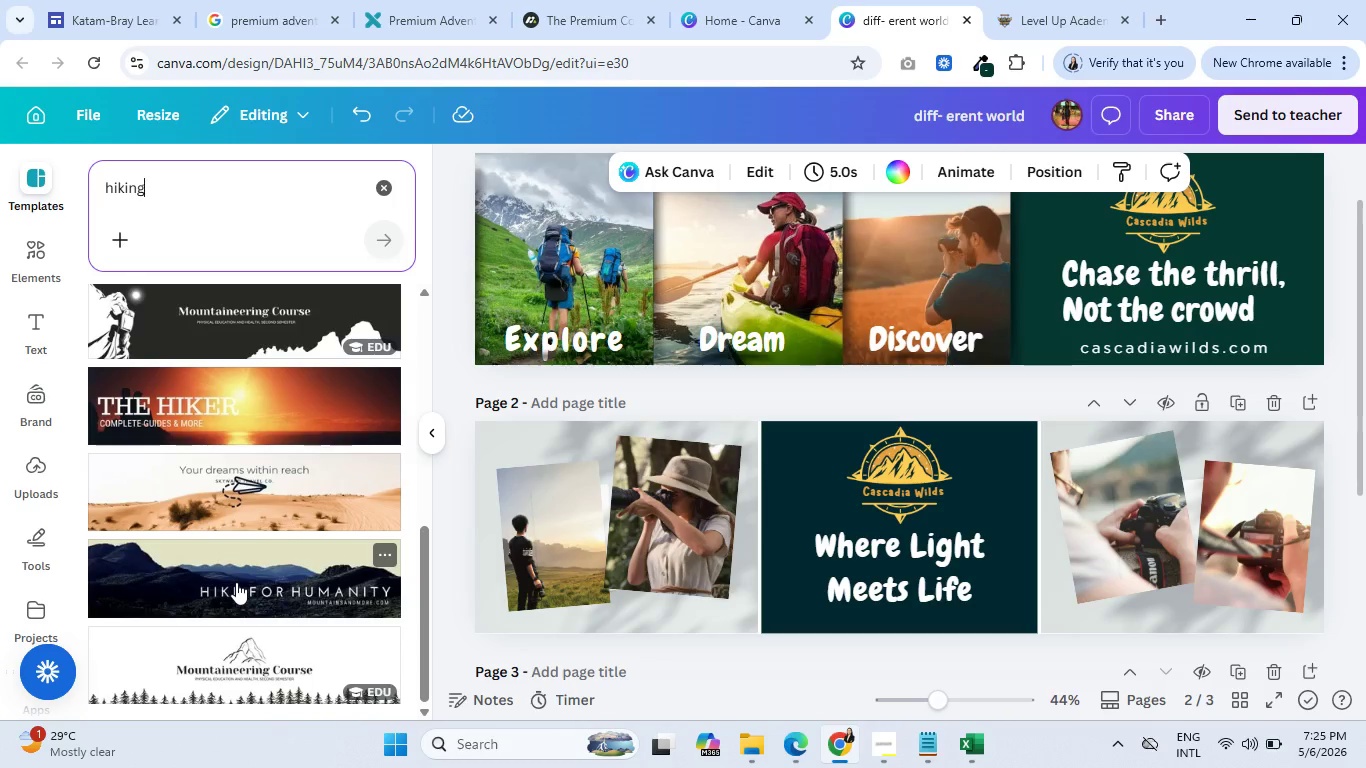 
wait(21.13)
 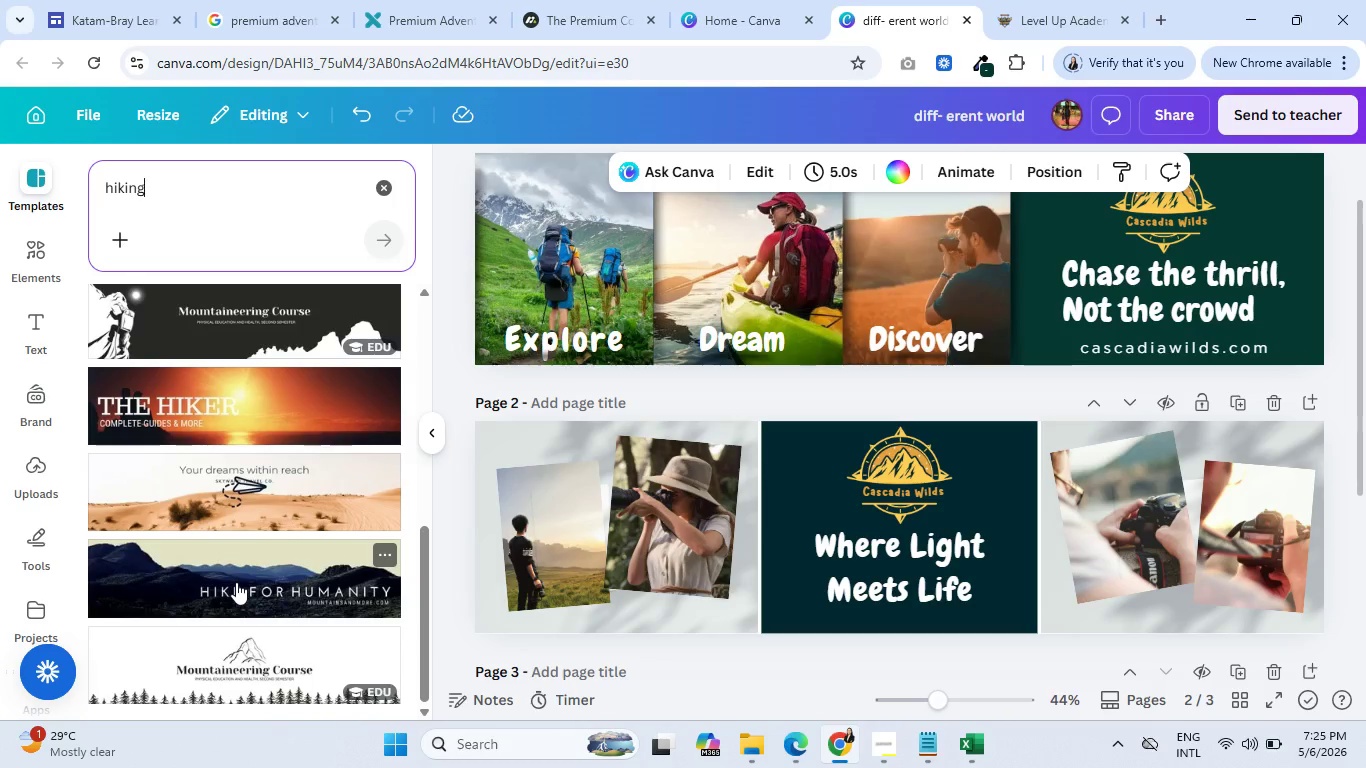 
scroll: coordinate [317, 491], scroll_direction: down, amount: 2.0
 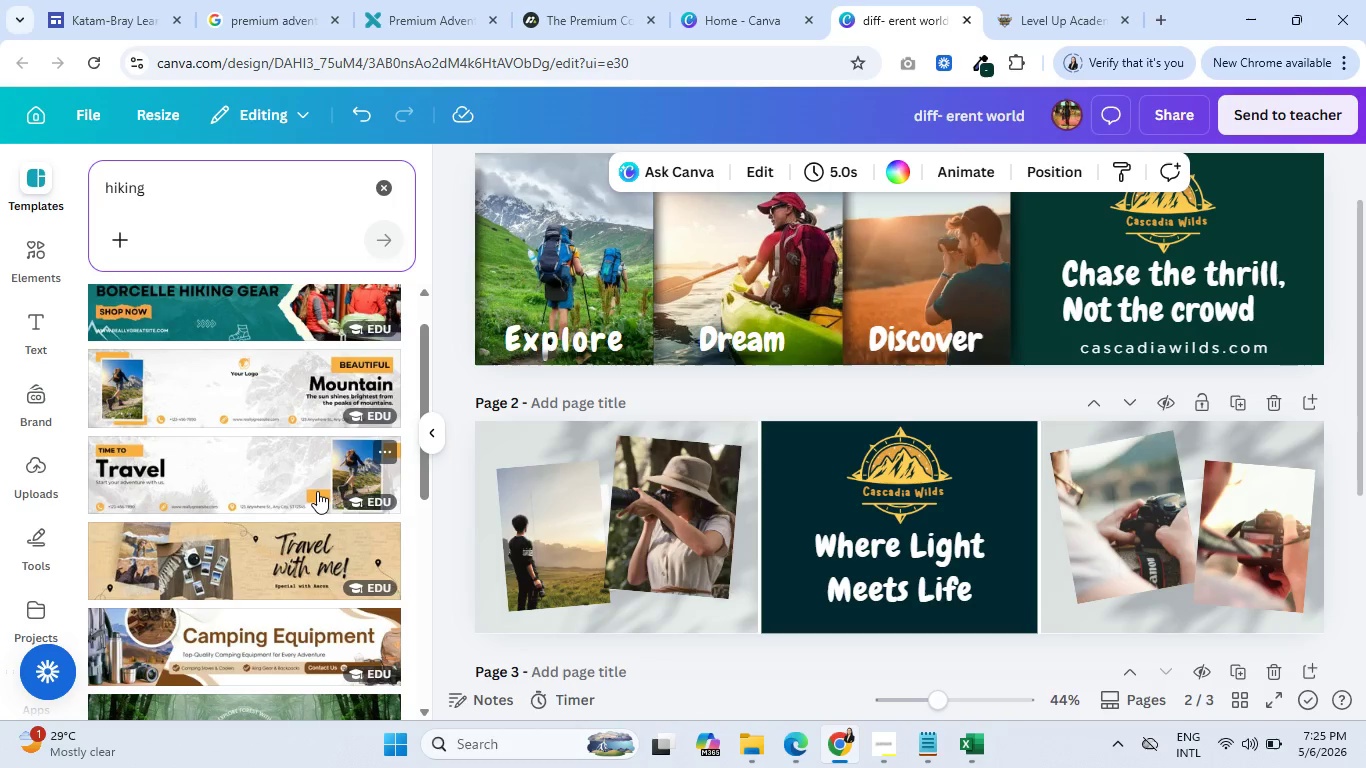 
wait(17.32)
 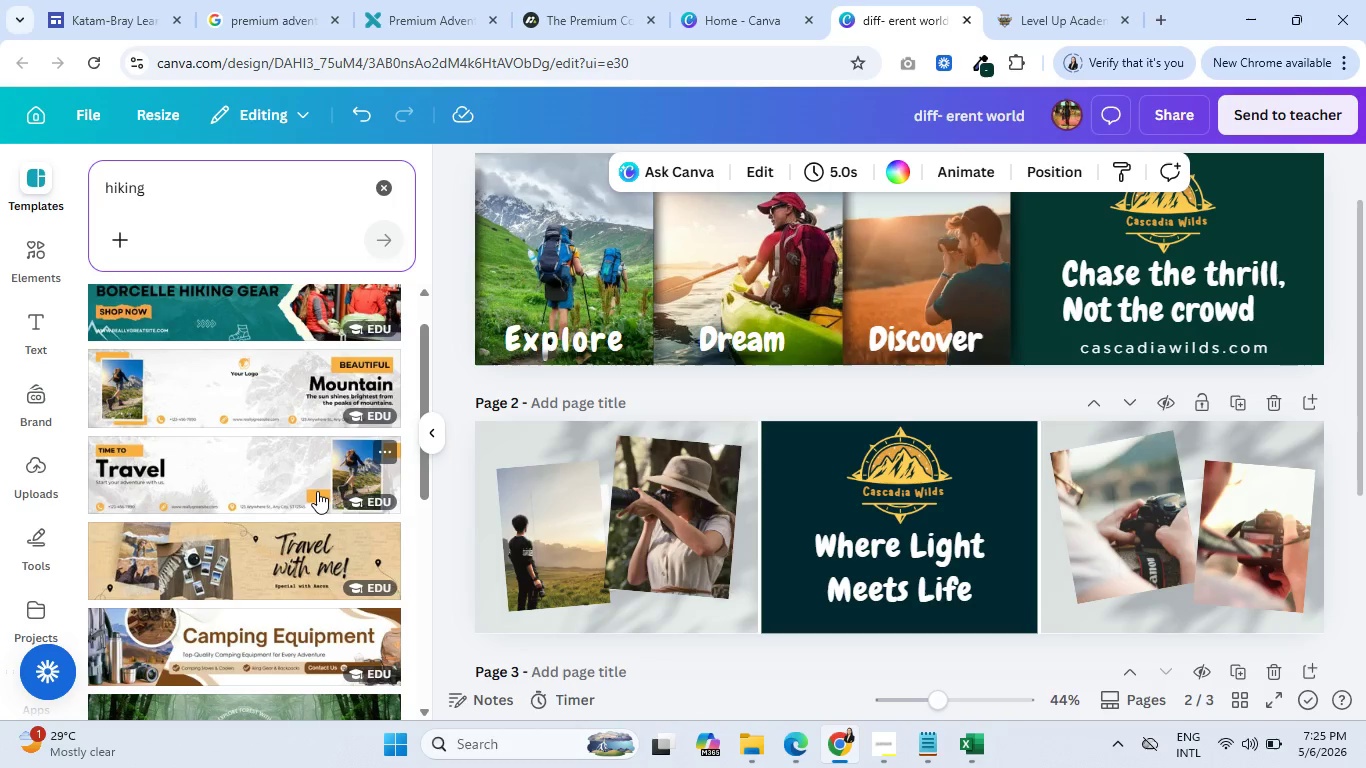 
key(Control+ControlLeft)
 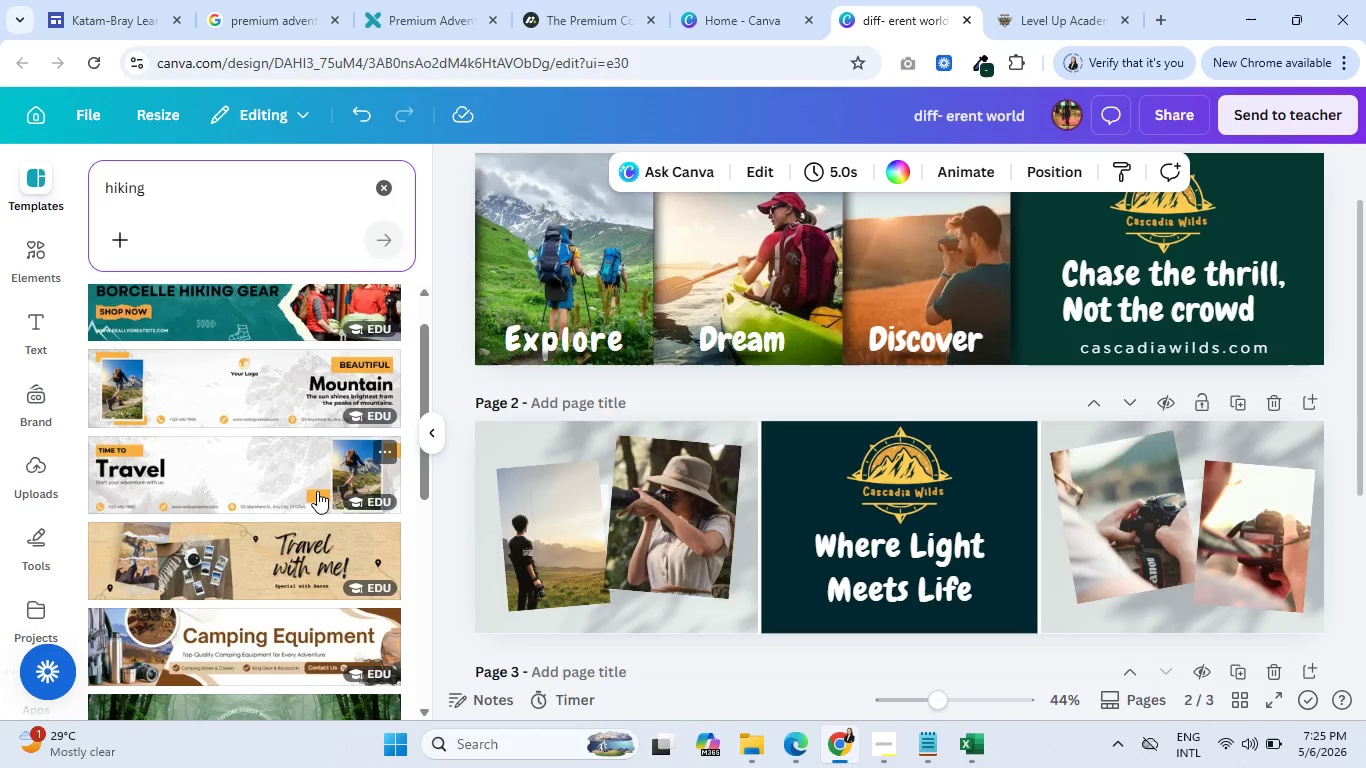 
wait(8.0)
 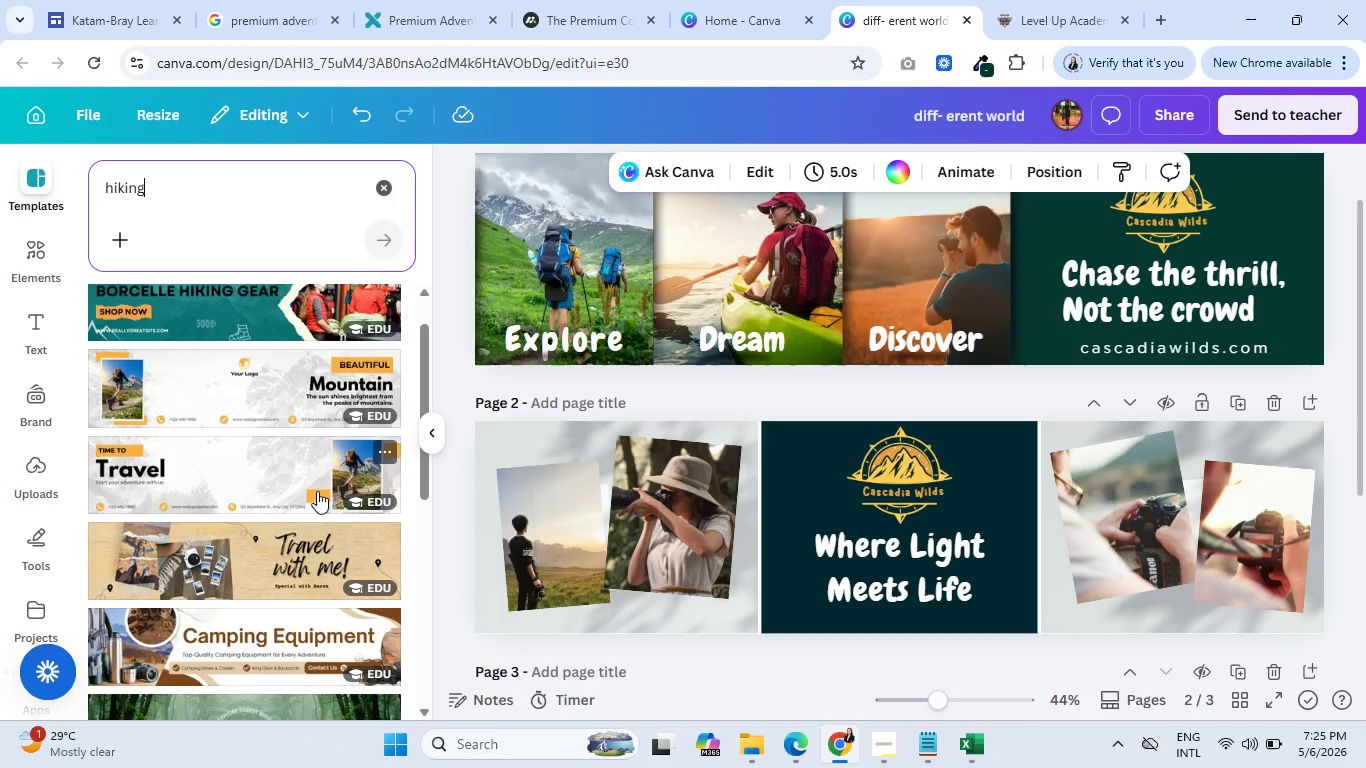 
scroll: coordinate [334, 535], scroll_direction: down, amount: 3.0
 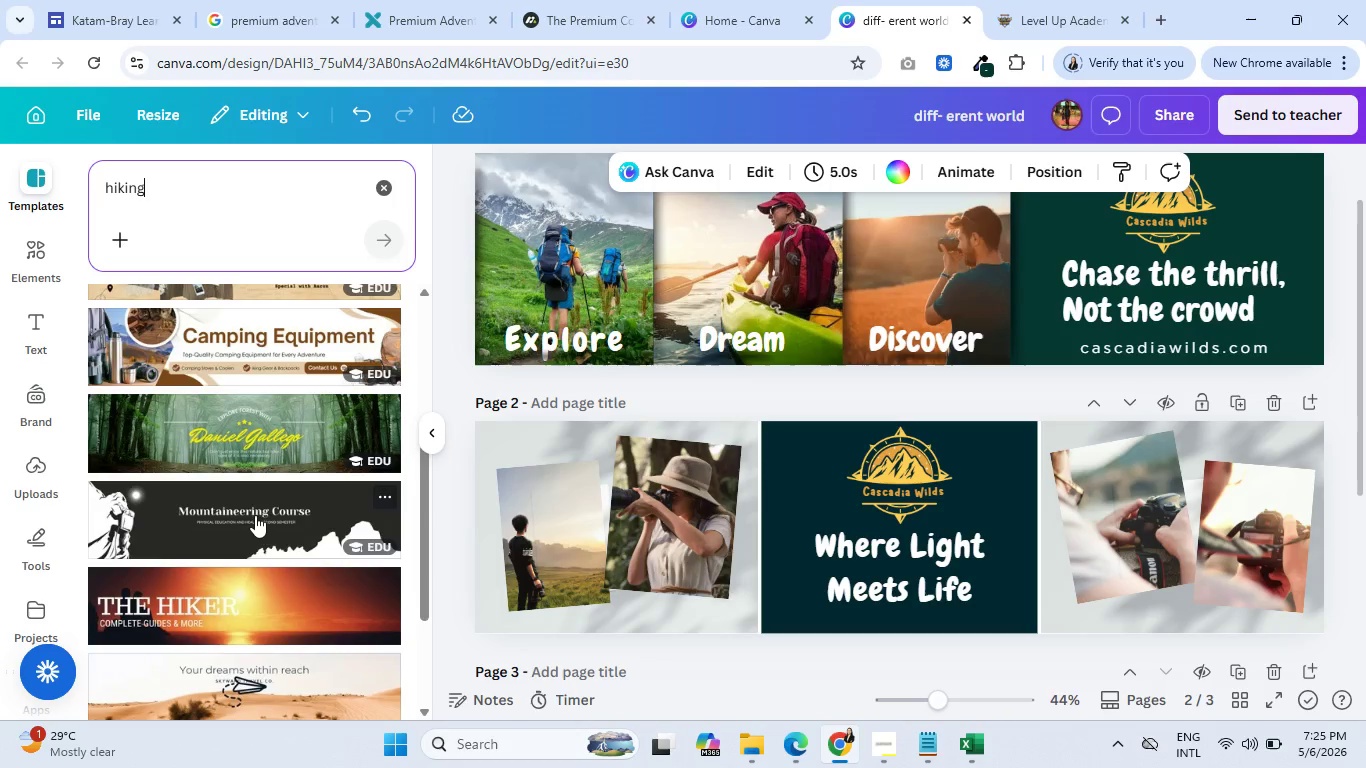 
wait(10.97)
 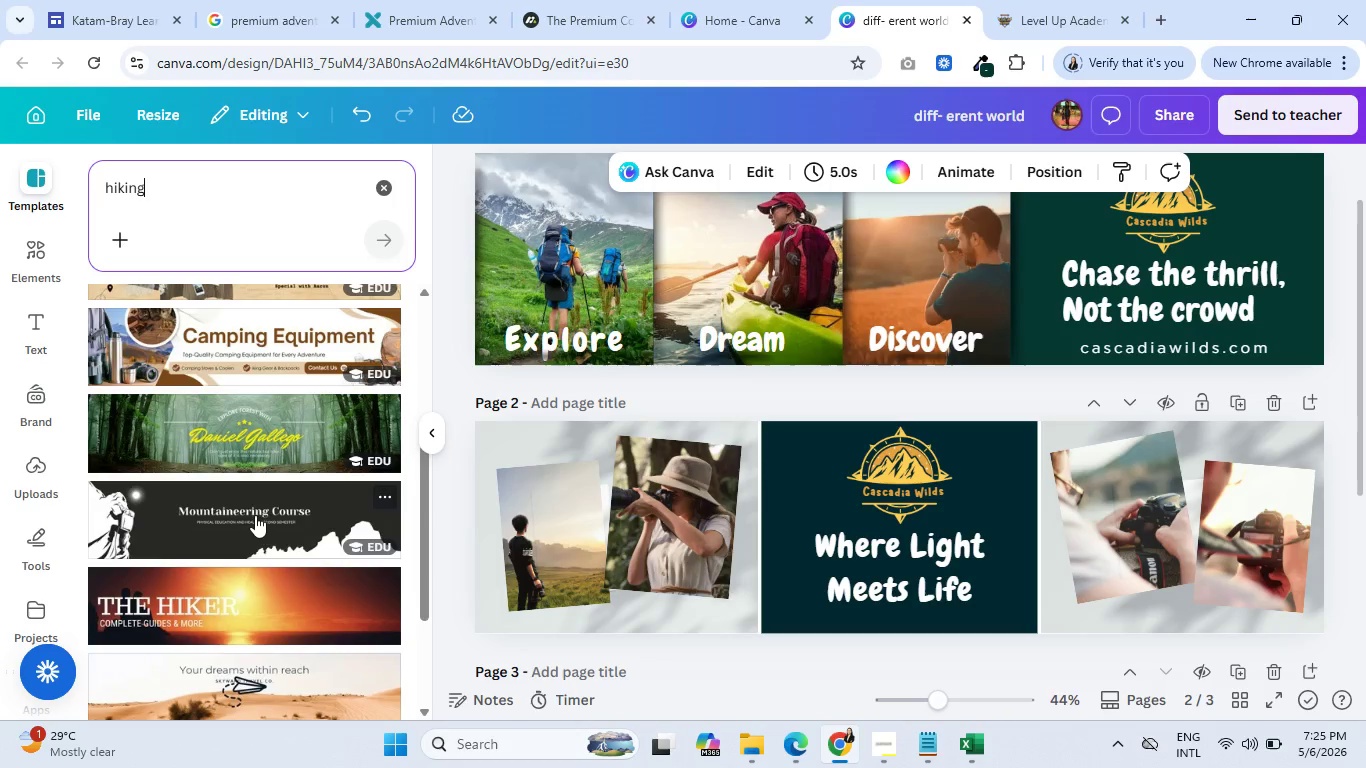 
scroll: coordinate [192, 542], scroll_direction: down, amount: 5.0
 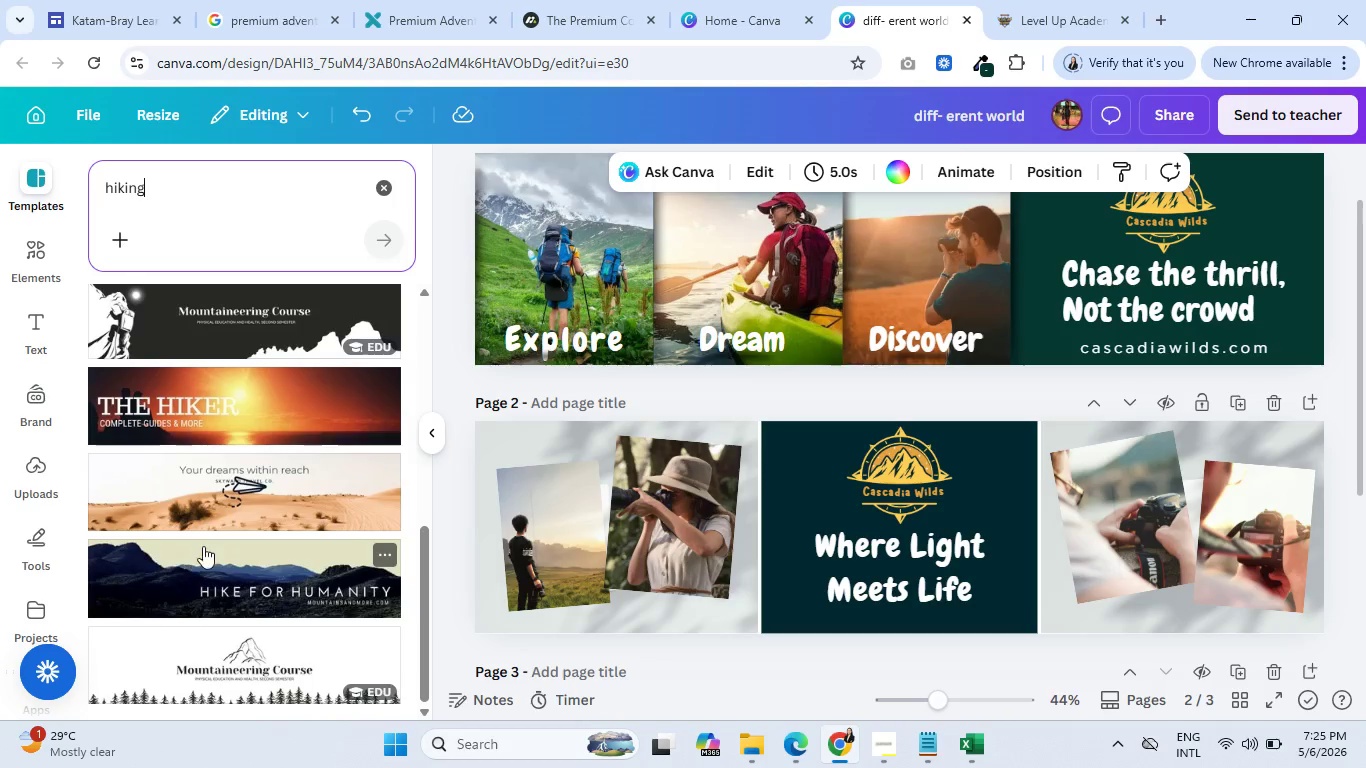 
scroll: coordinate [216, 541], scroll_direction: up, amount: 11.0
 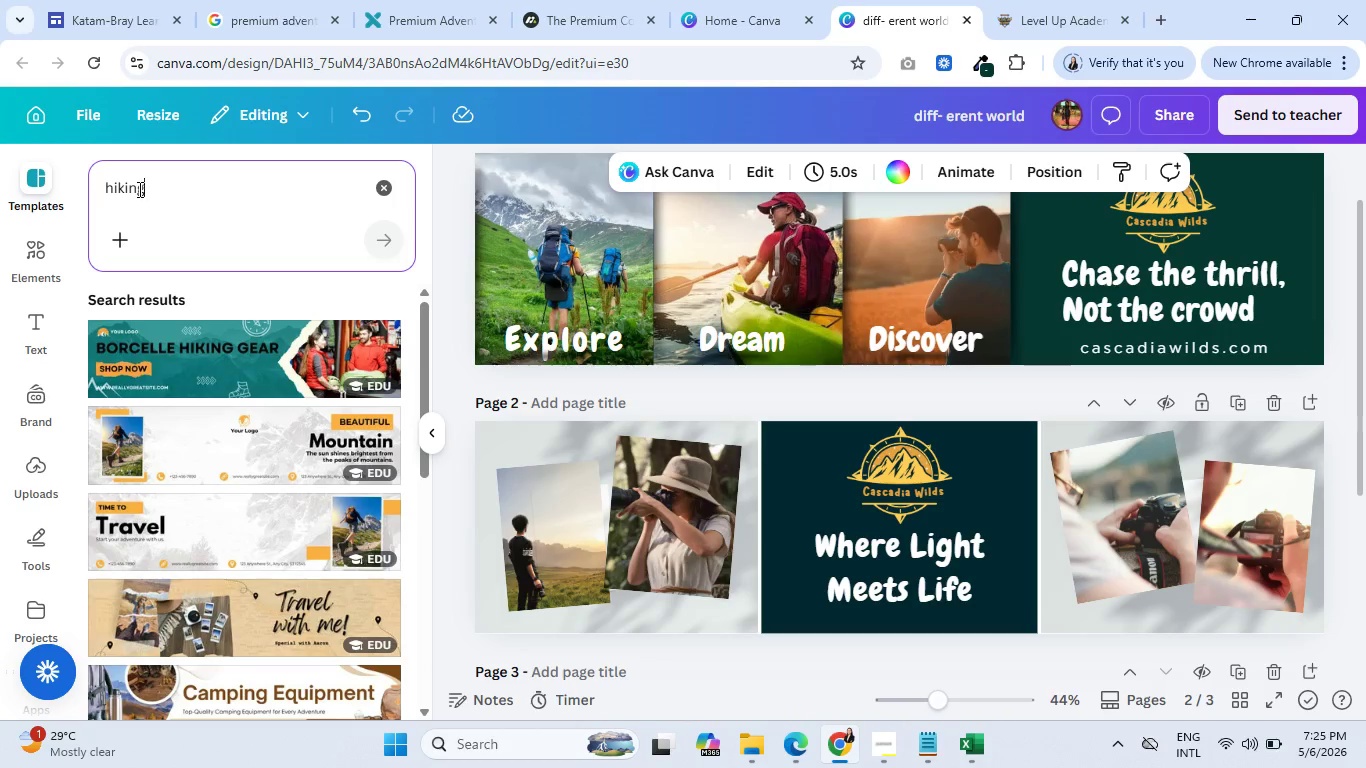 
double_click([138, 189])
 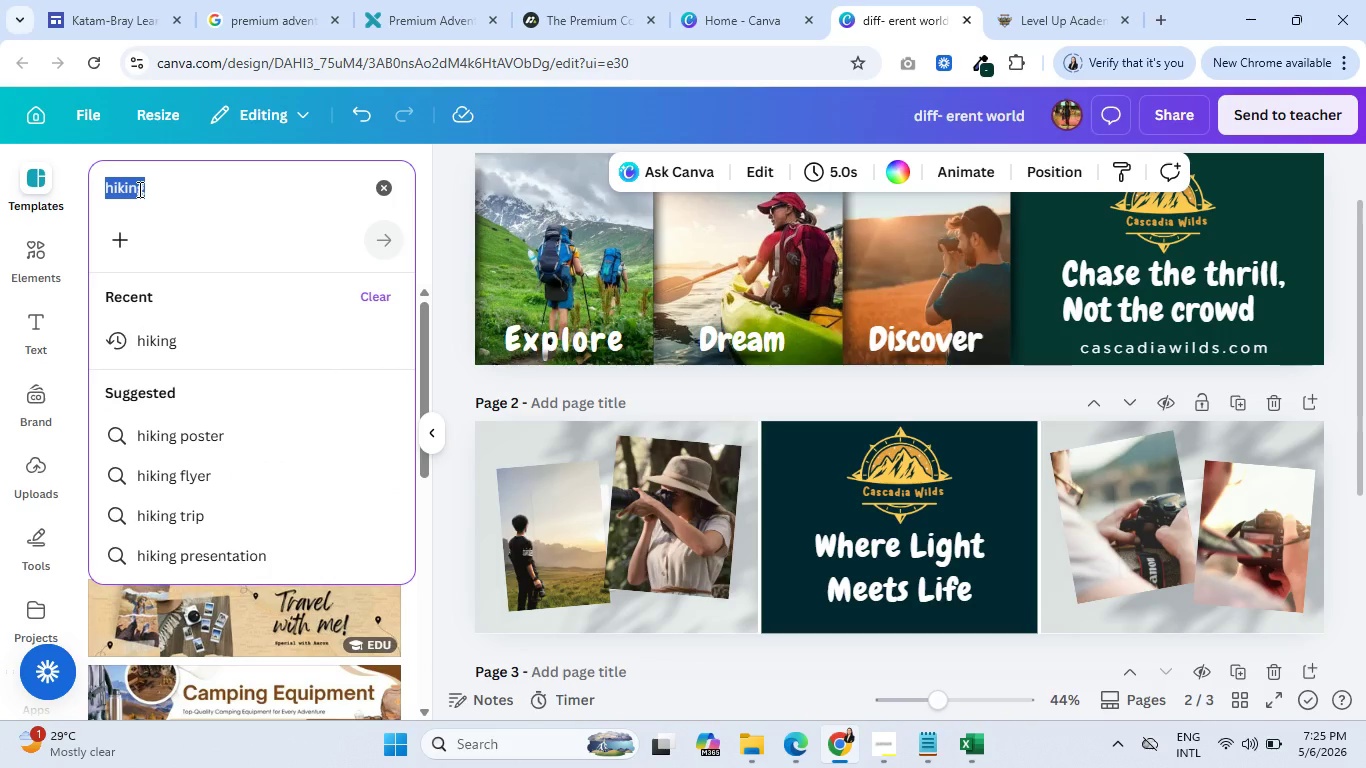 
wait(9.98)
 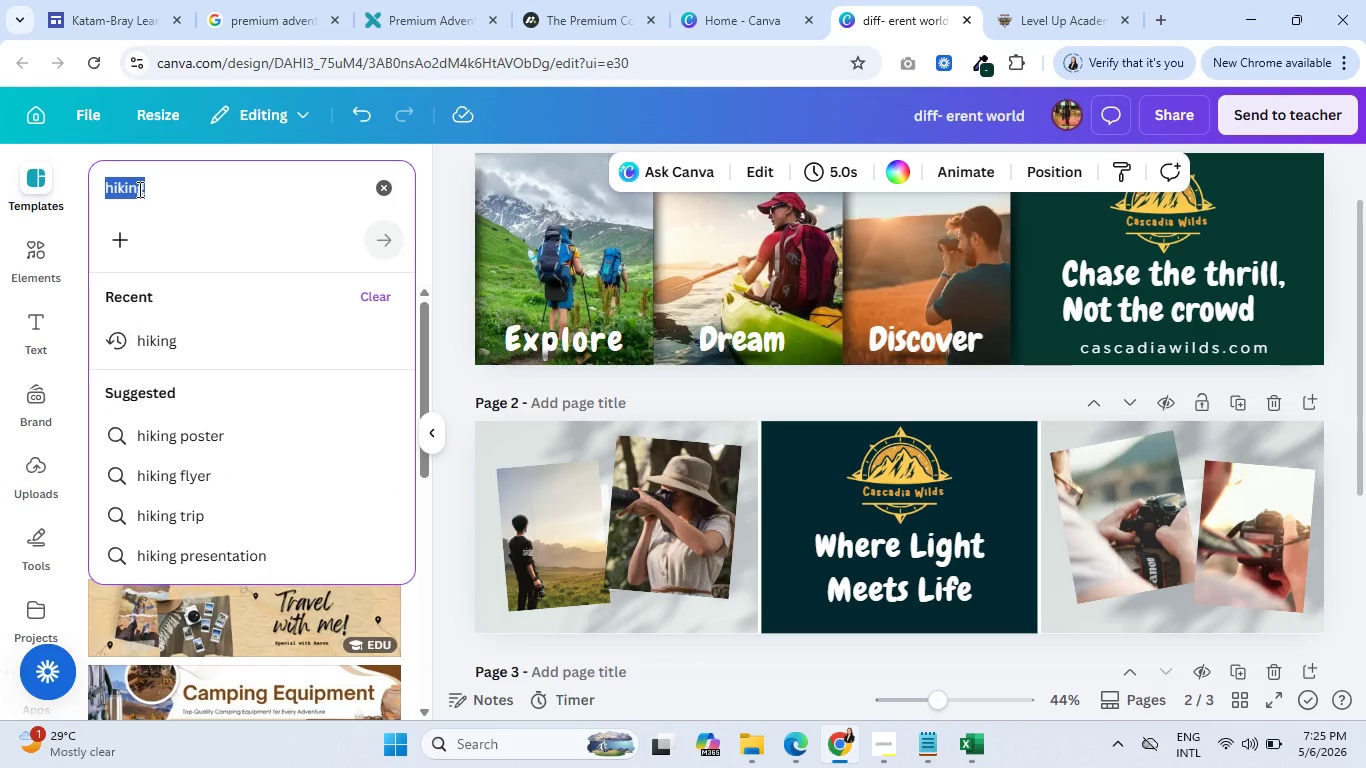 
left_click([279, 0])
 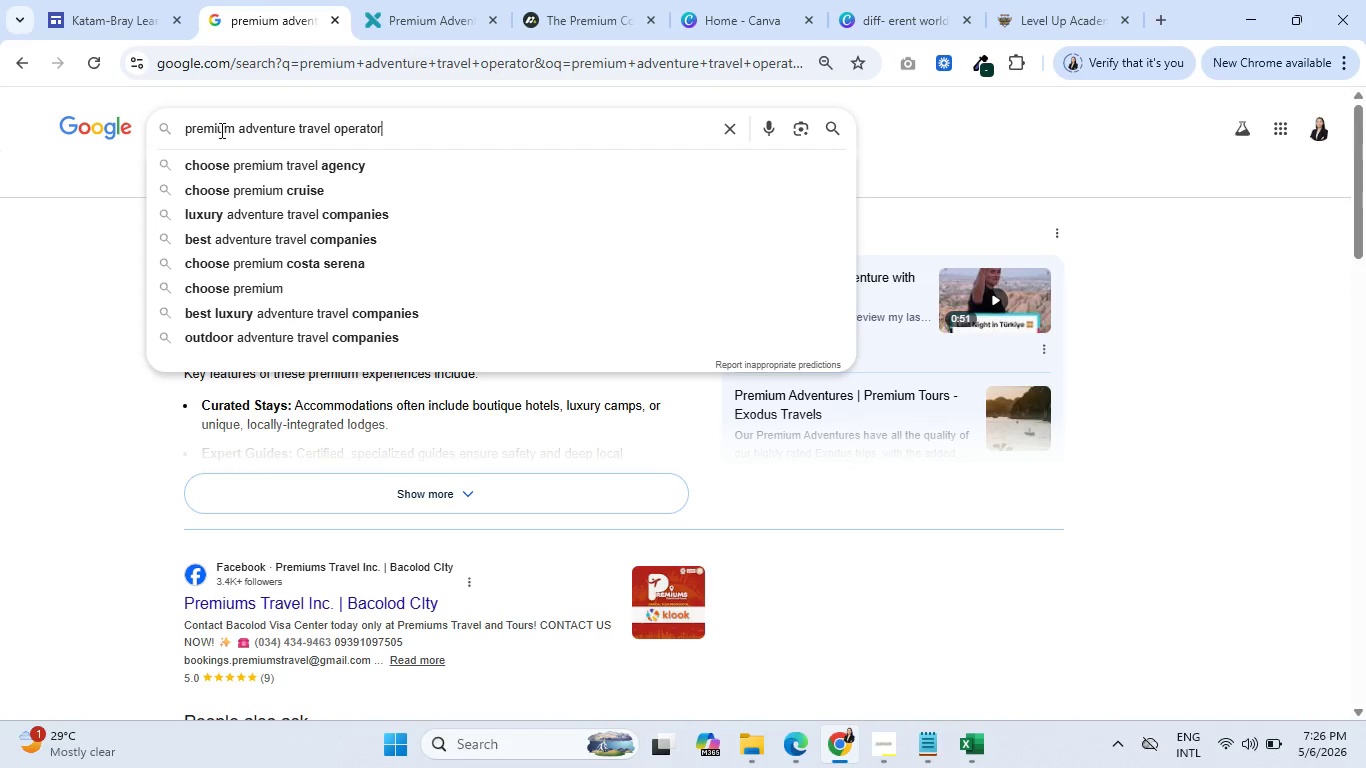 
double_click([219, 128])
 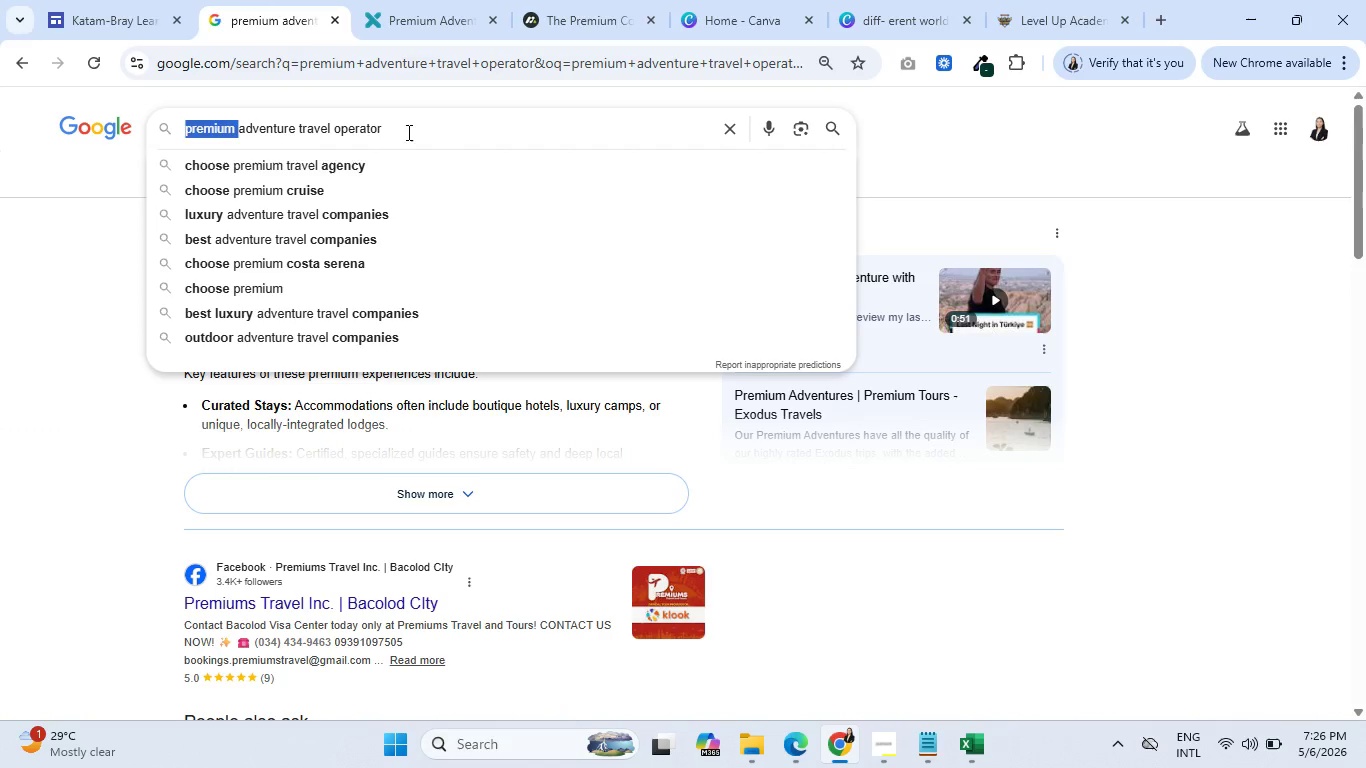 
left_click_drag(start_coordinate=[419, 132], to_coordinate=[163, 128])
 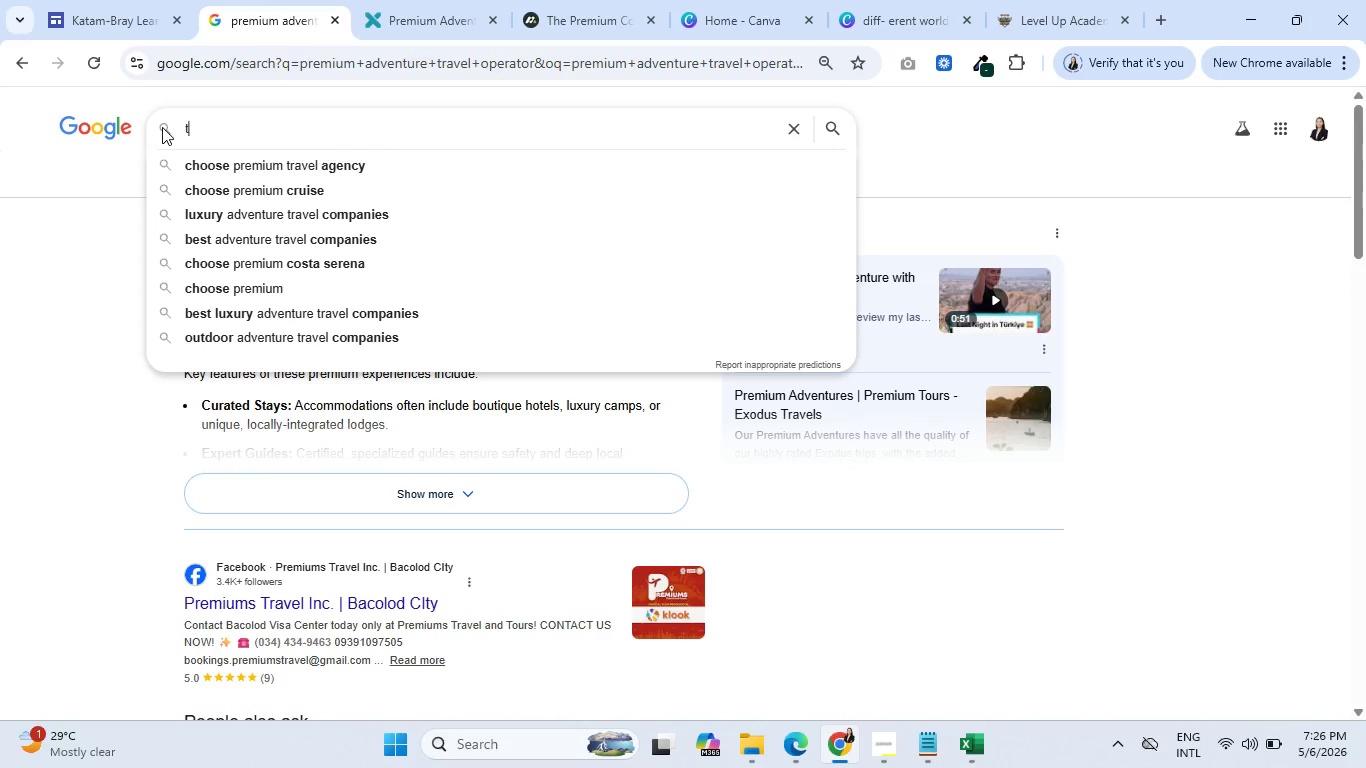 
type(trekking)
 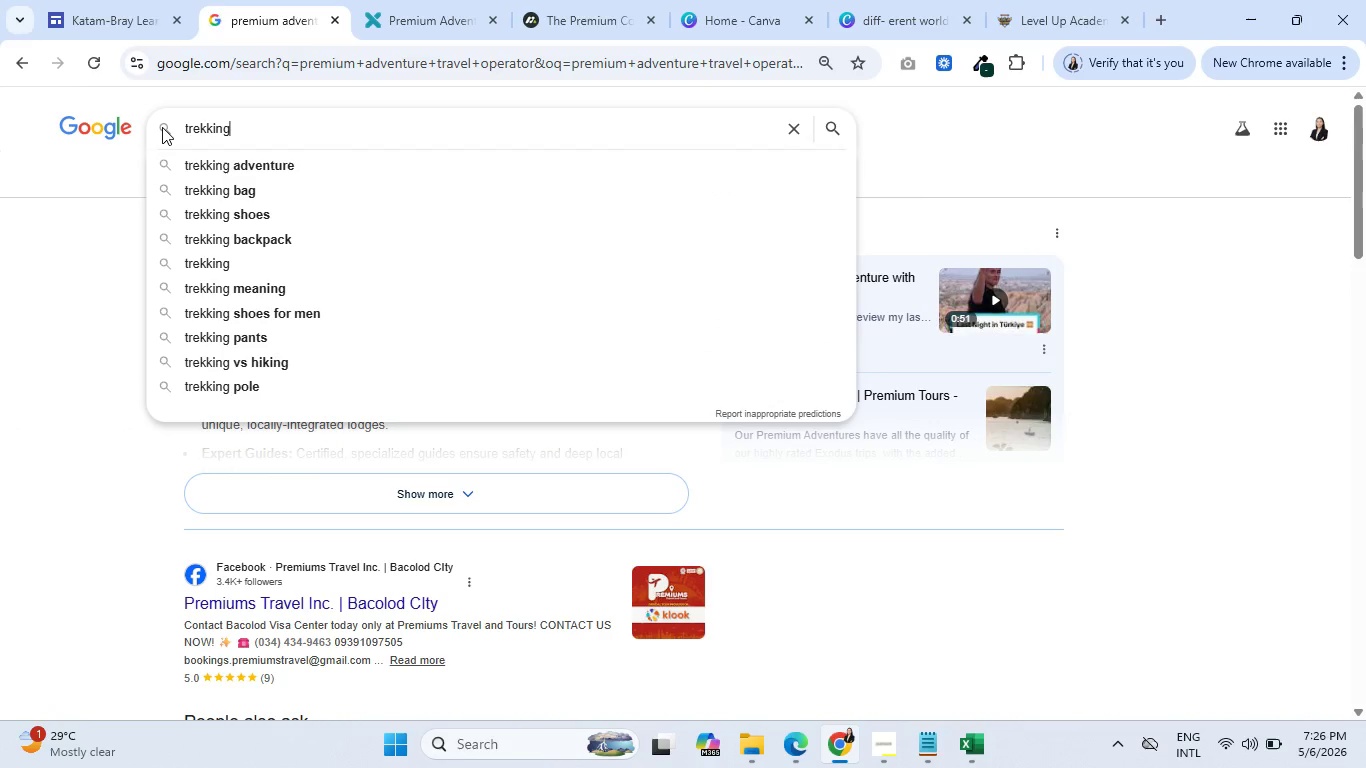 
key(Enter)
 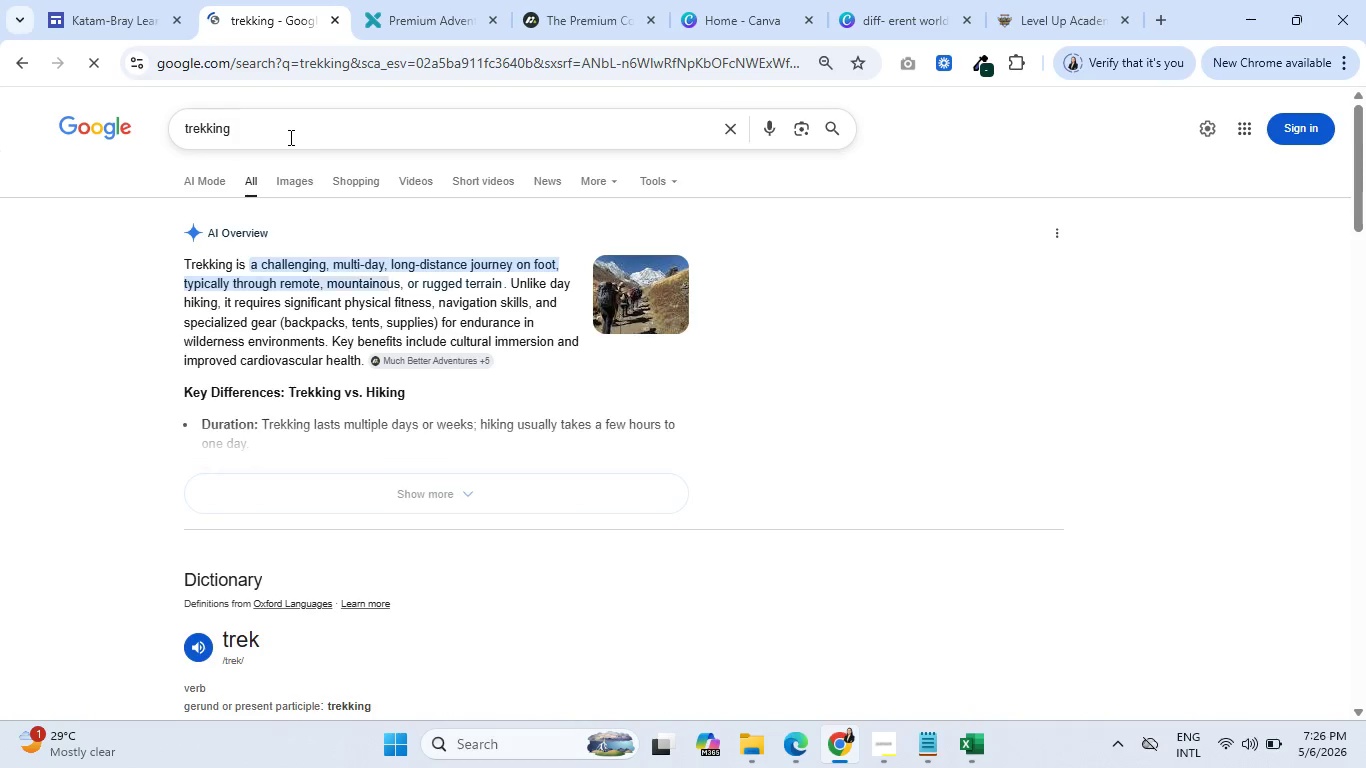 
left_click([289, 137])
 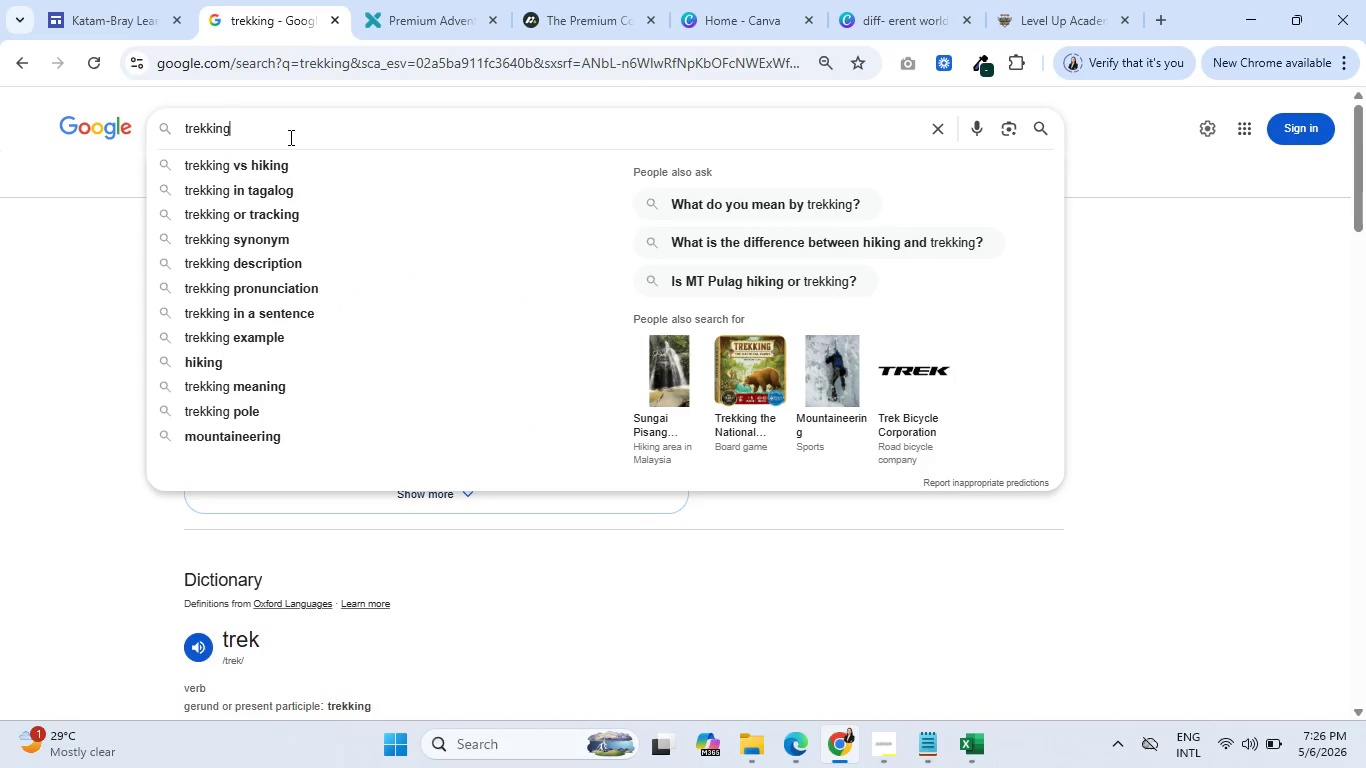 
type( ad)
 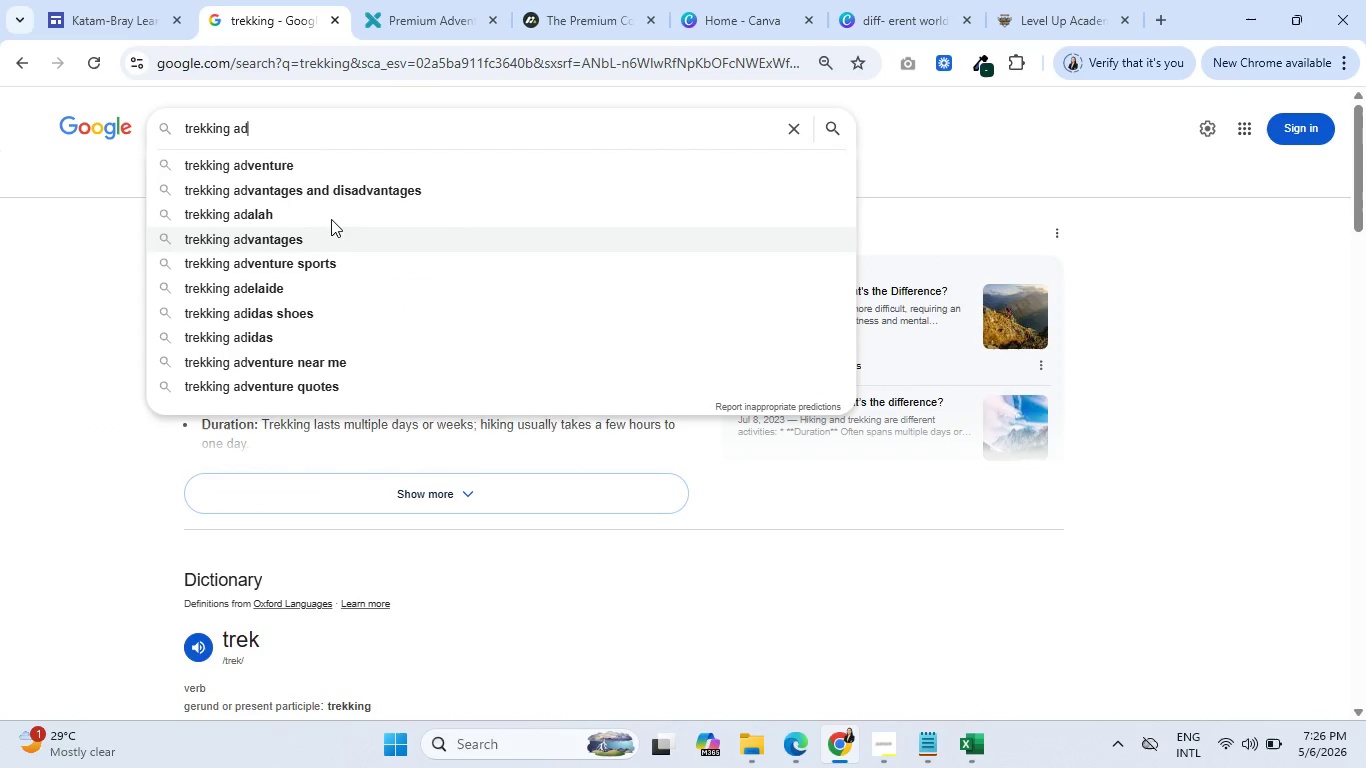 
left_click([295, 163])
 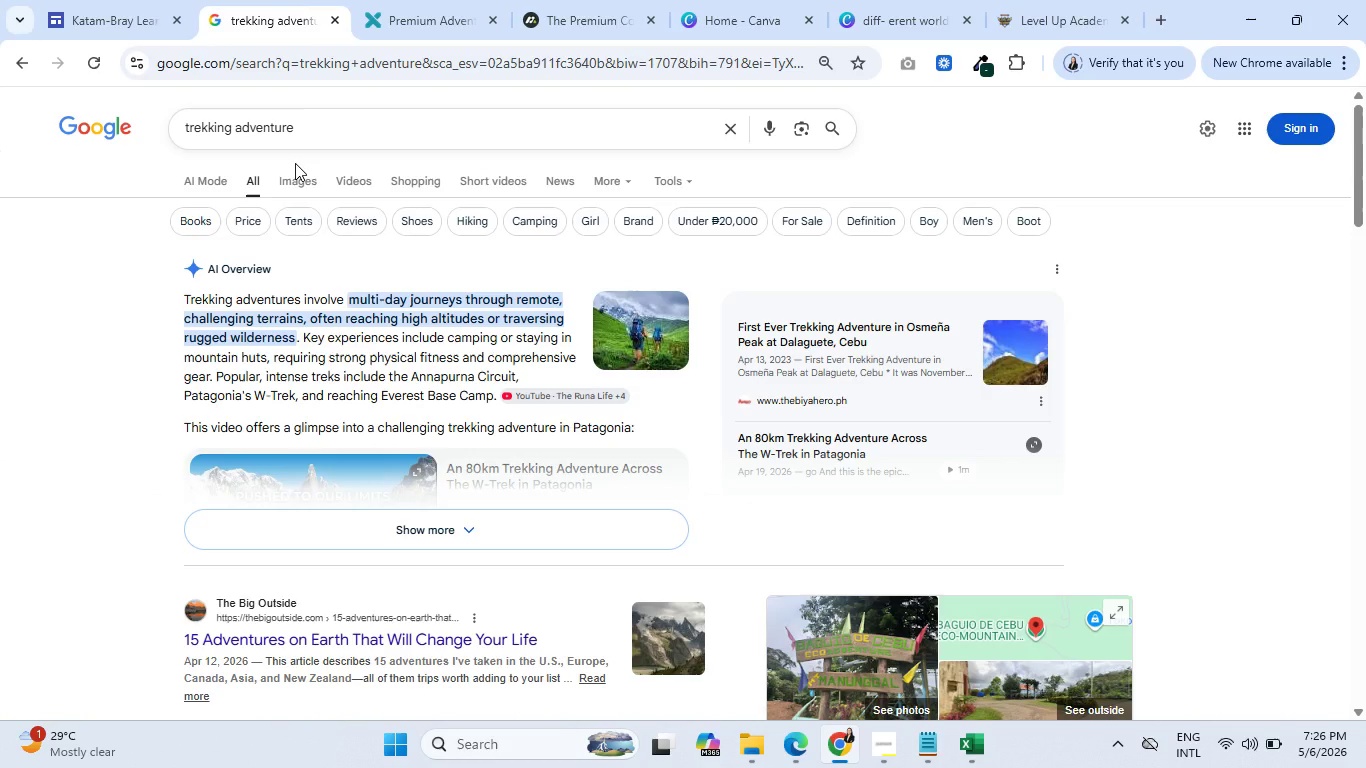 
wait(16.5)
 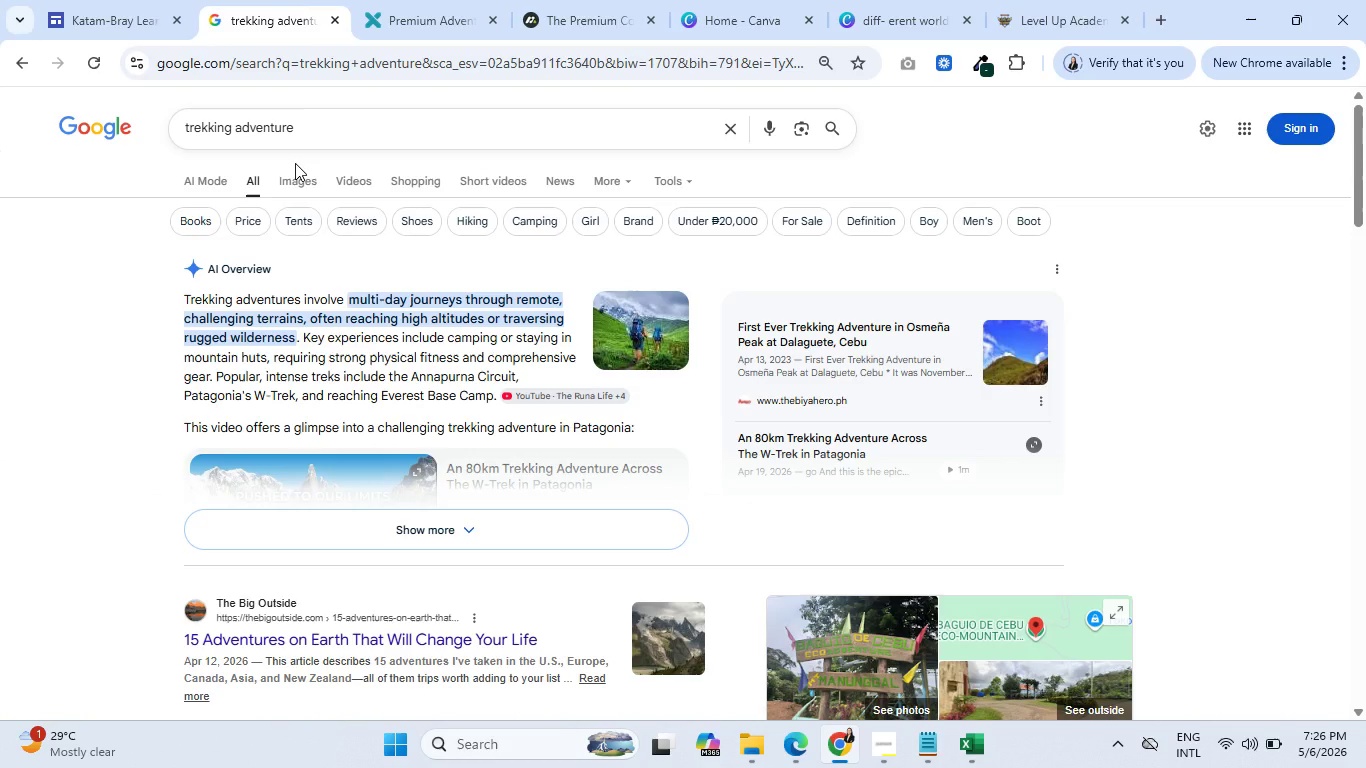 
left_click([297, 180])
 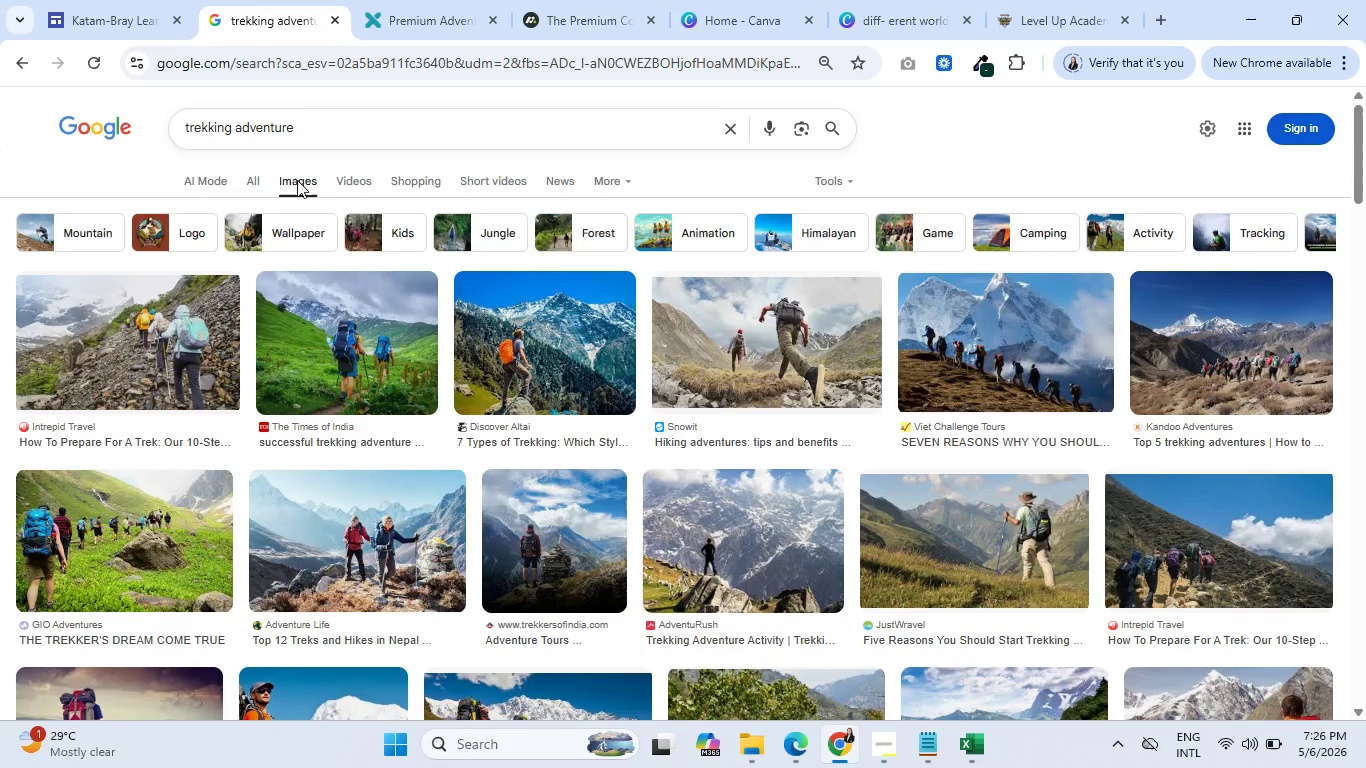 
wait(24.81)
 